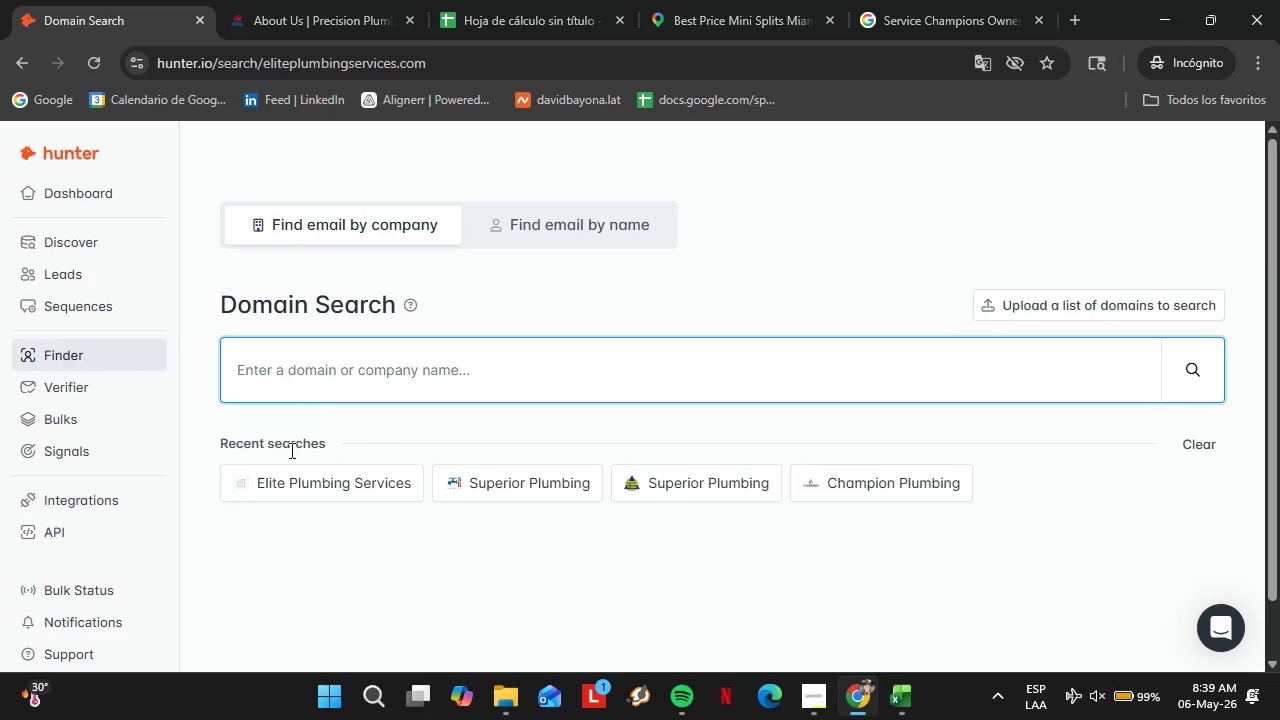 
wait(34.28)
 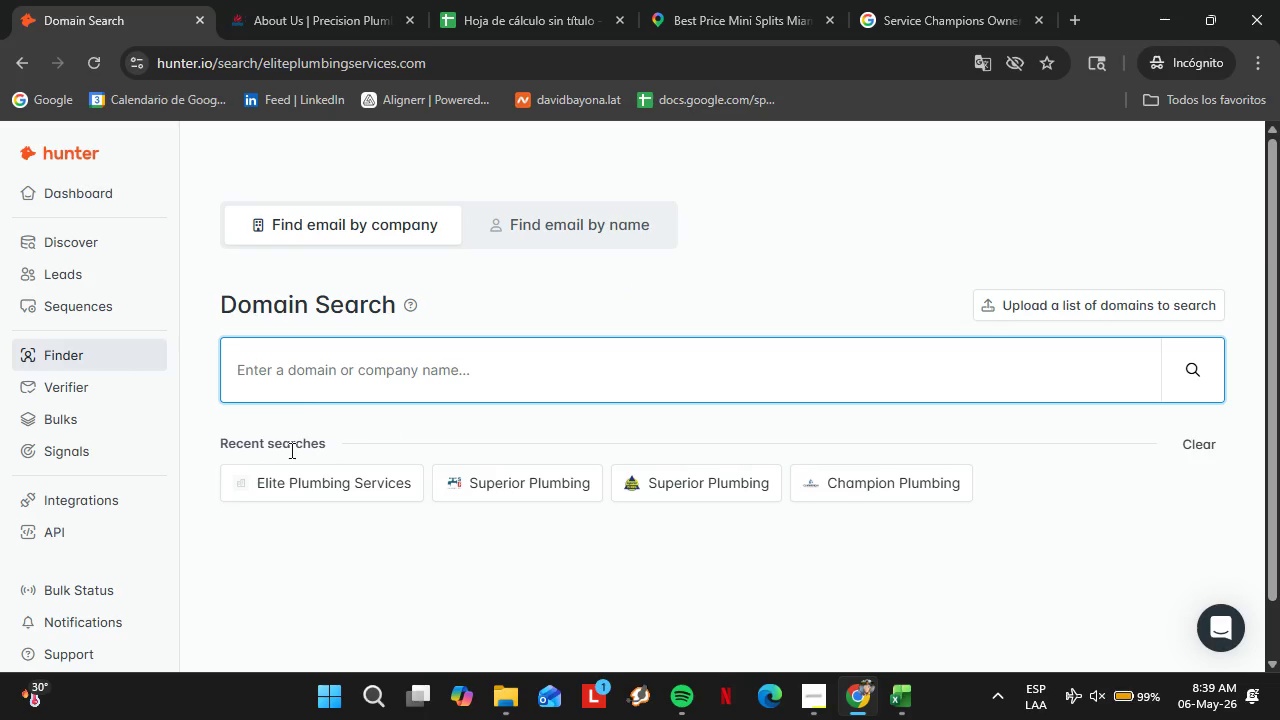 
type(apexplum)
 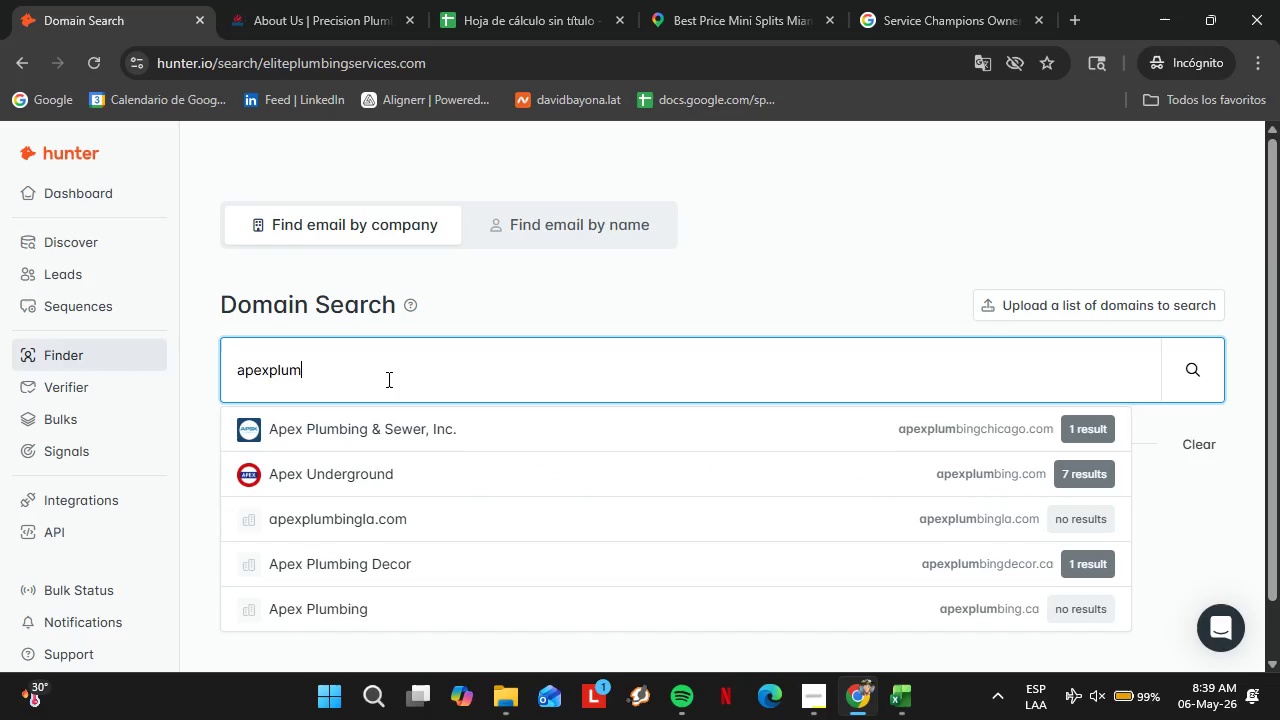 
type(bingserc)
key(Backspace)
 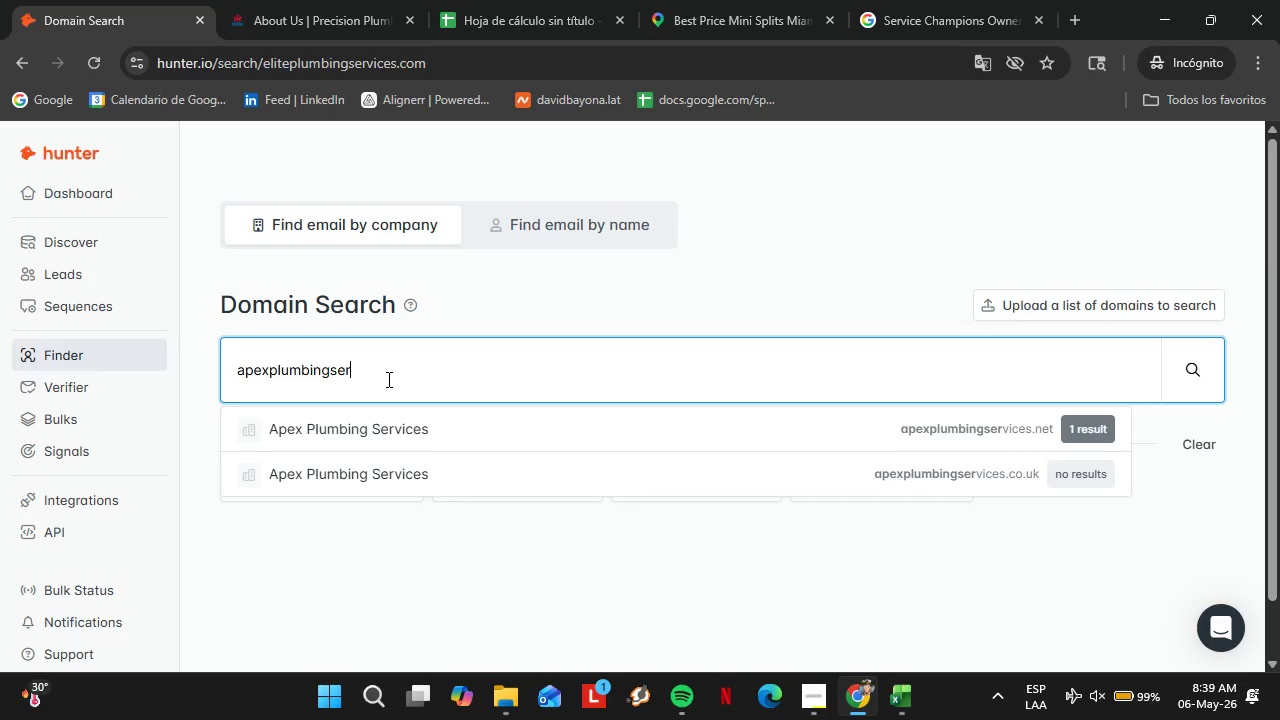 
key(ArrowDown)
 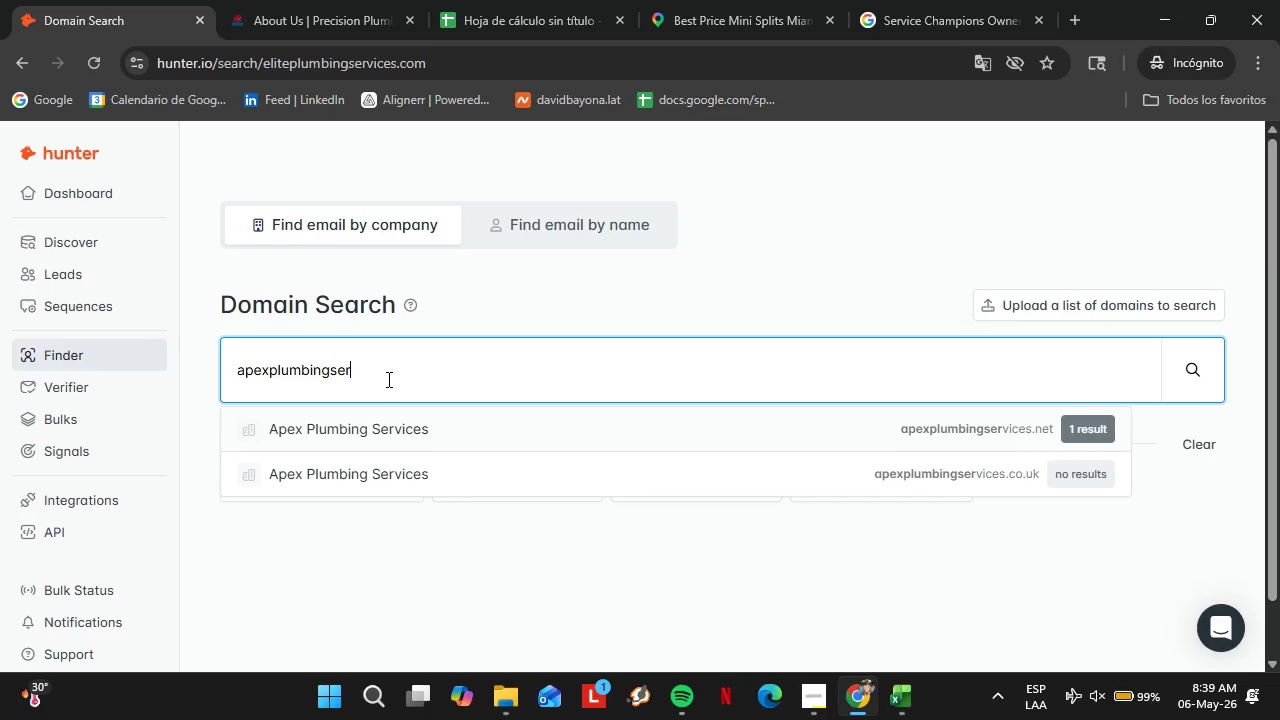 
key(Enter)
 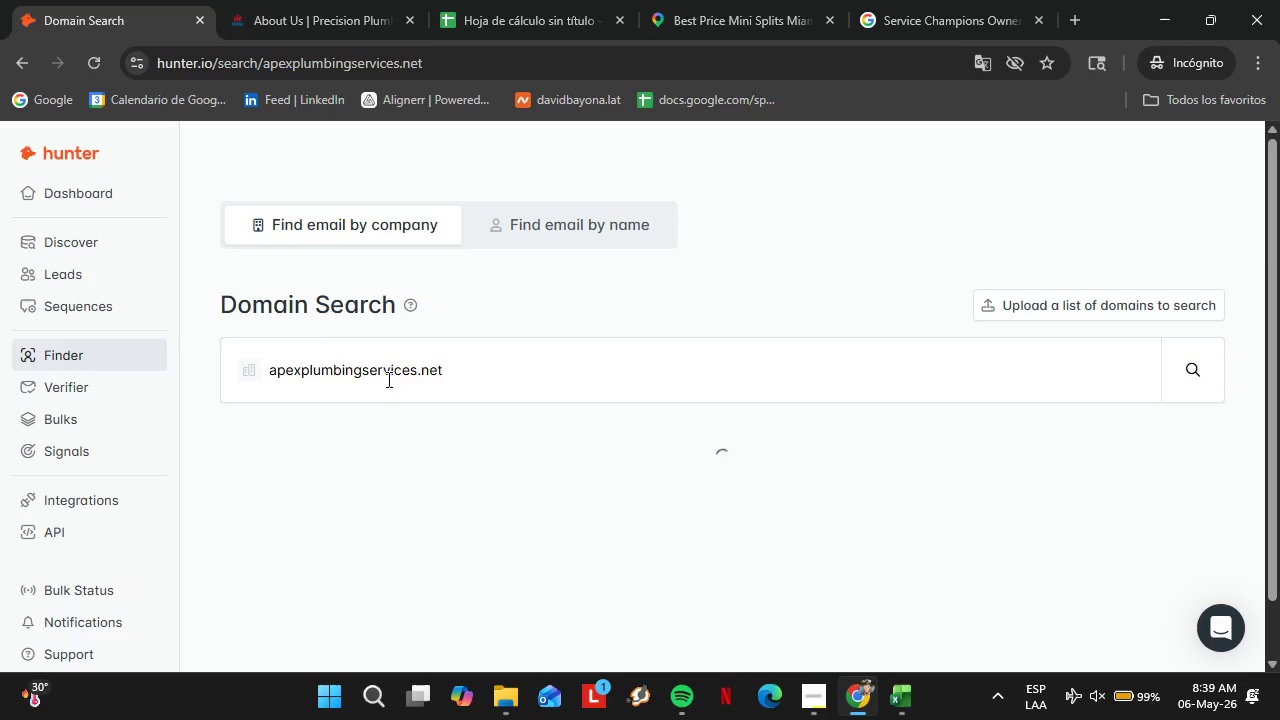 
left_click([461, 376])
 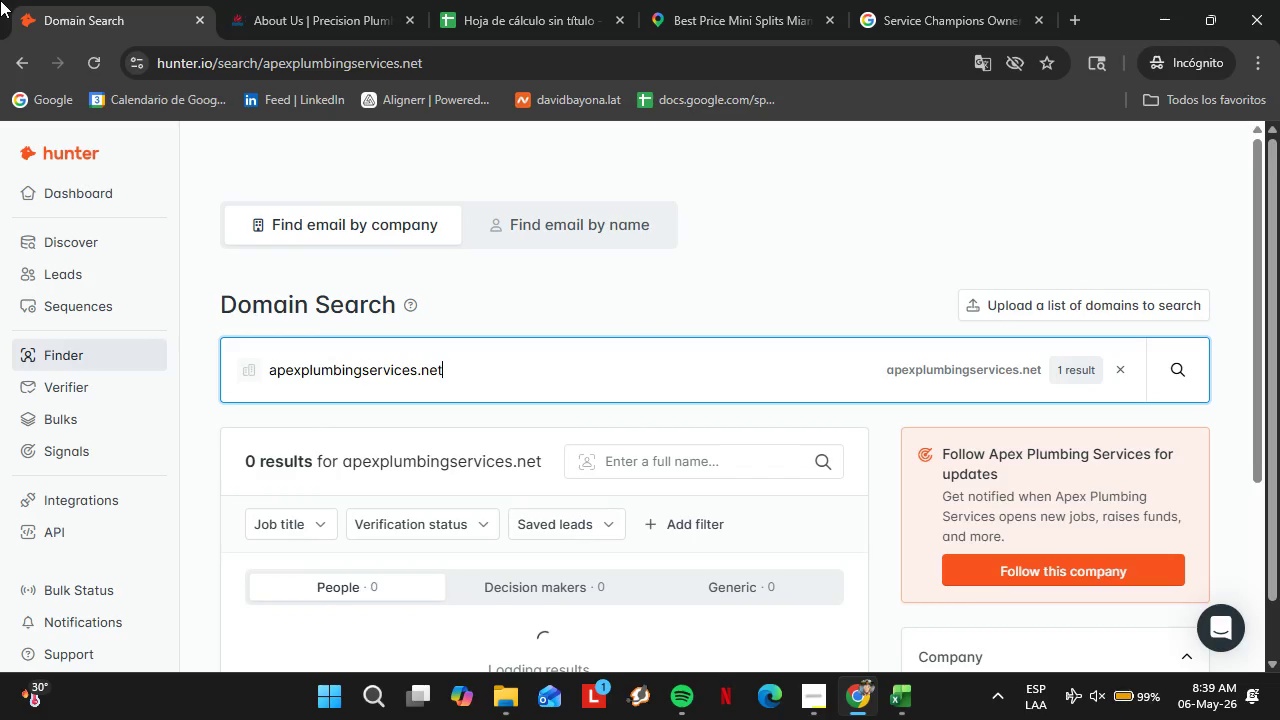 
key(Backspace)
key(Backspace)
key(Backspace)
type(com)
 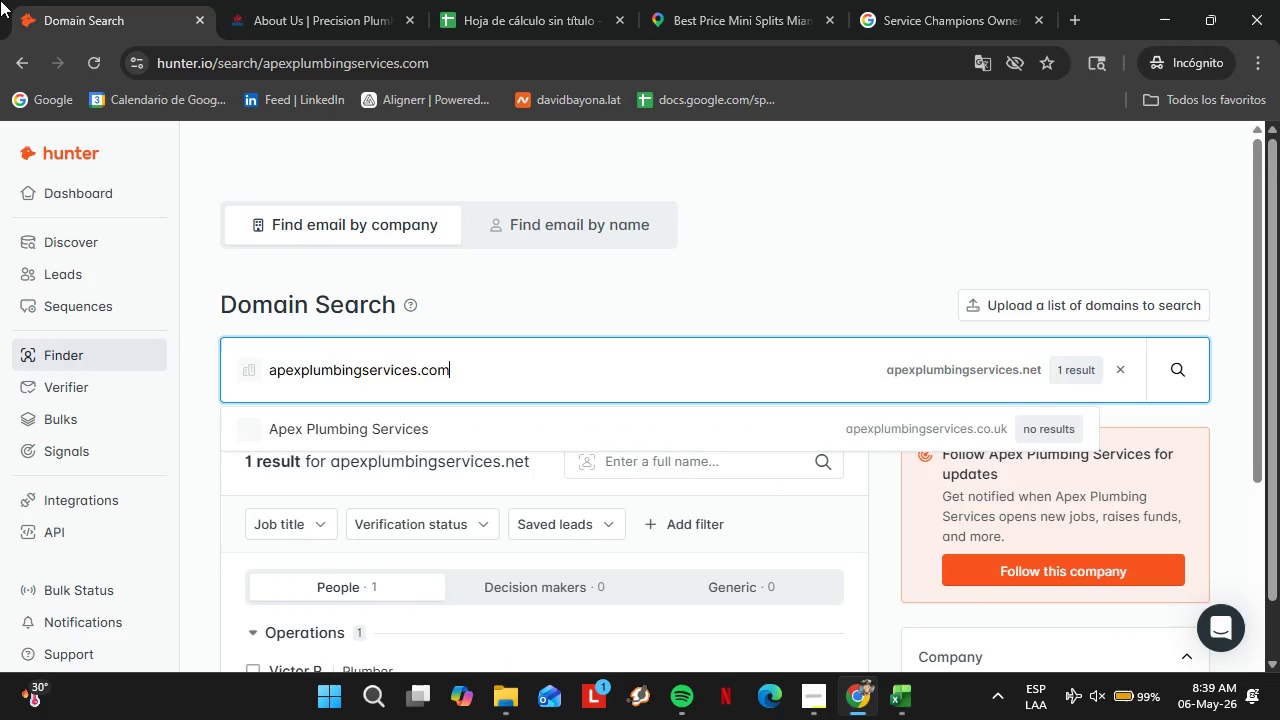 
key(Enter)
 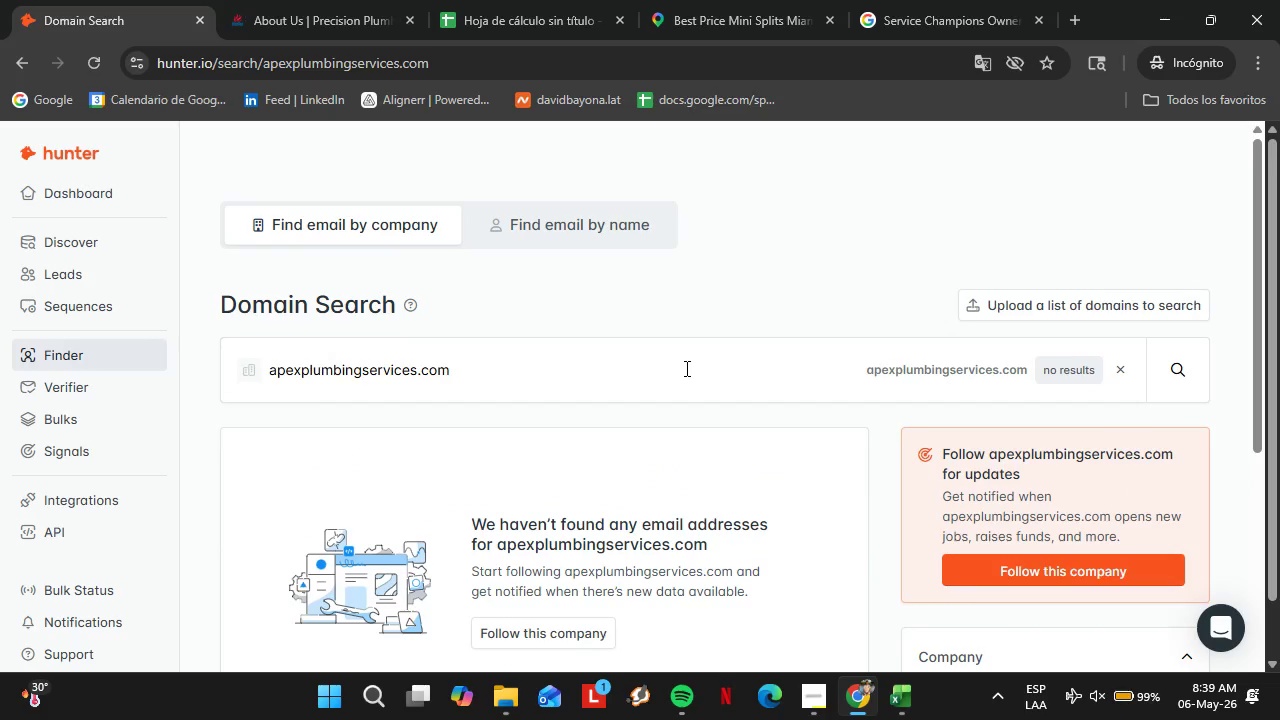 
double_click([495, 365])
 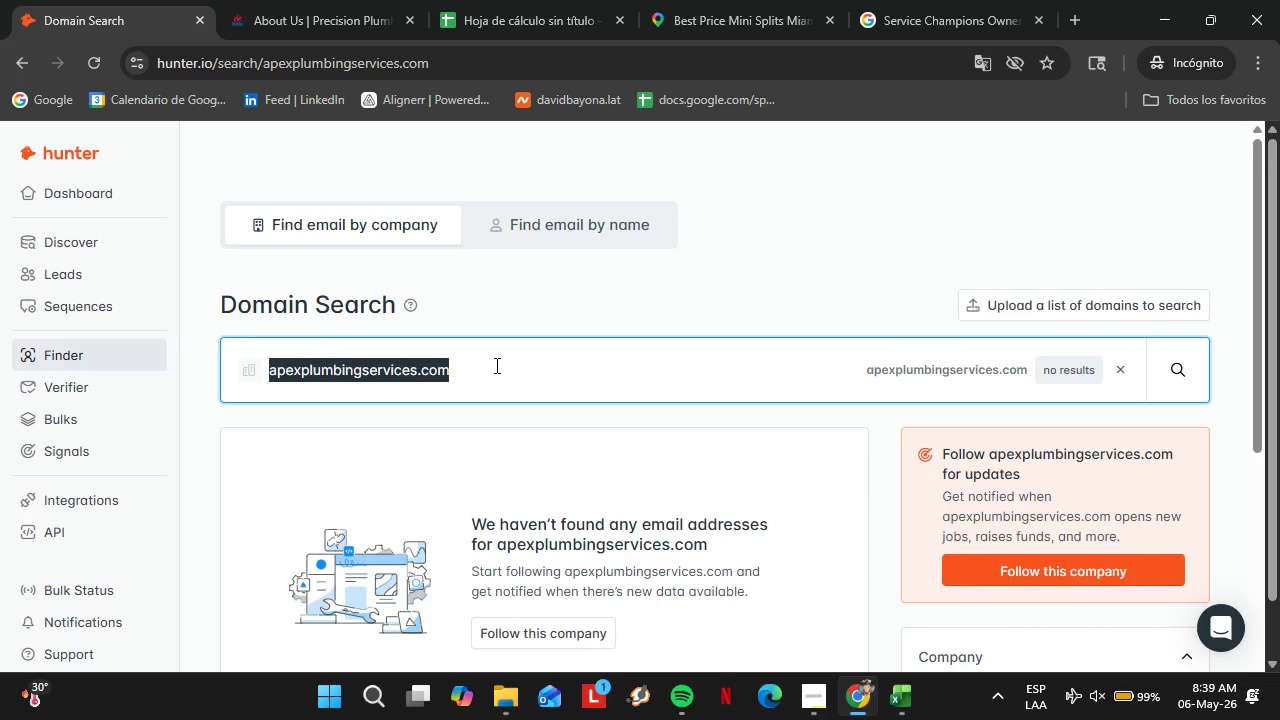 
triple_click([495, 365])
 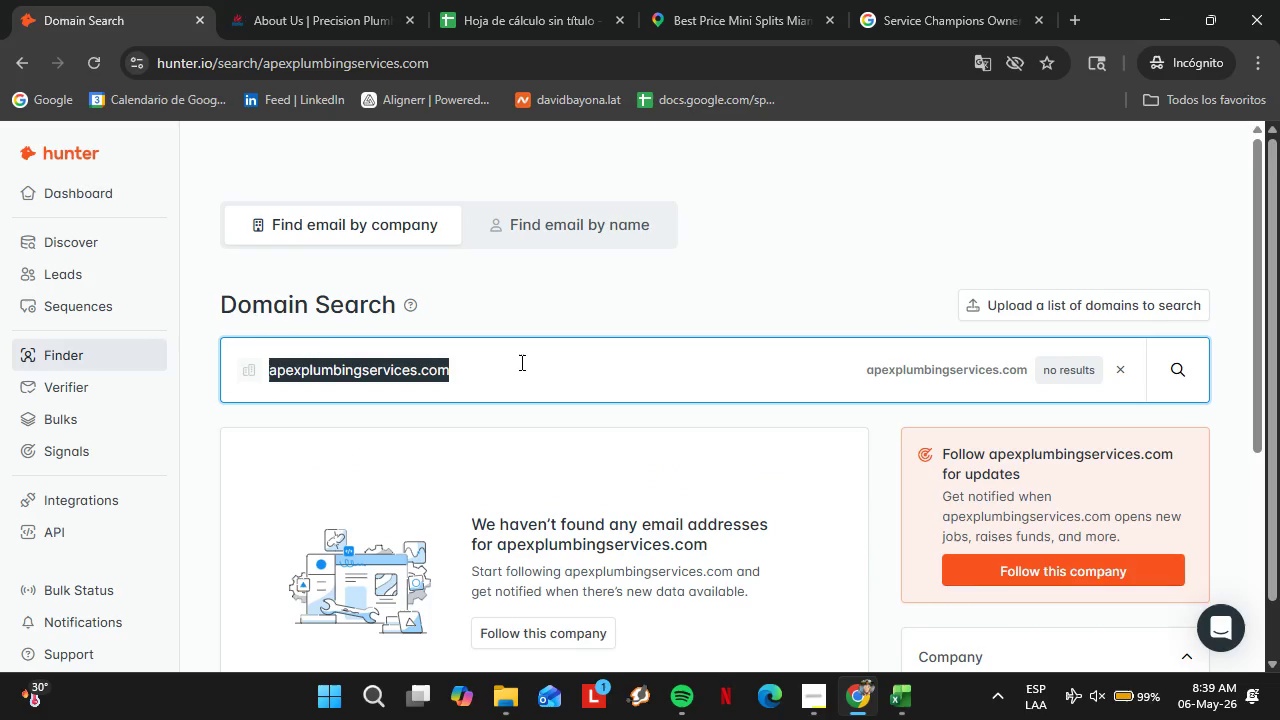 
type(modernplumbing)
 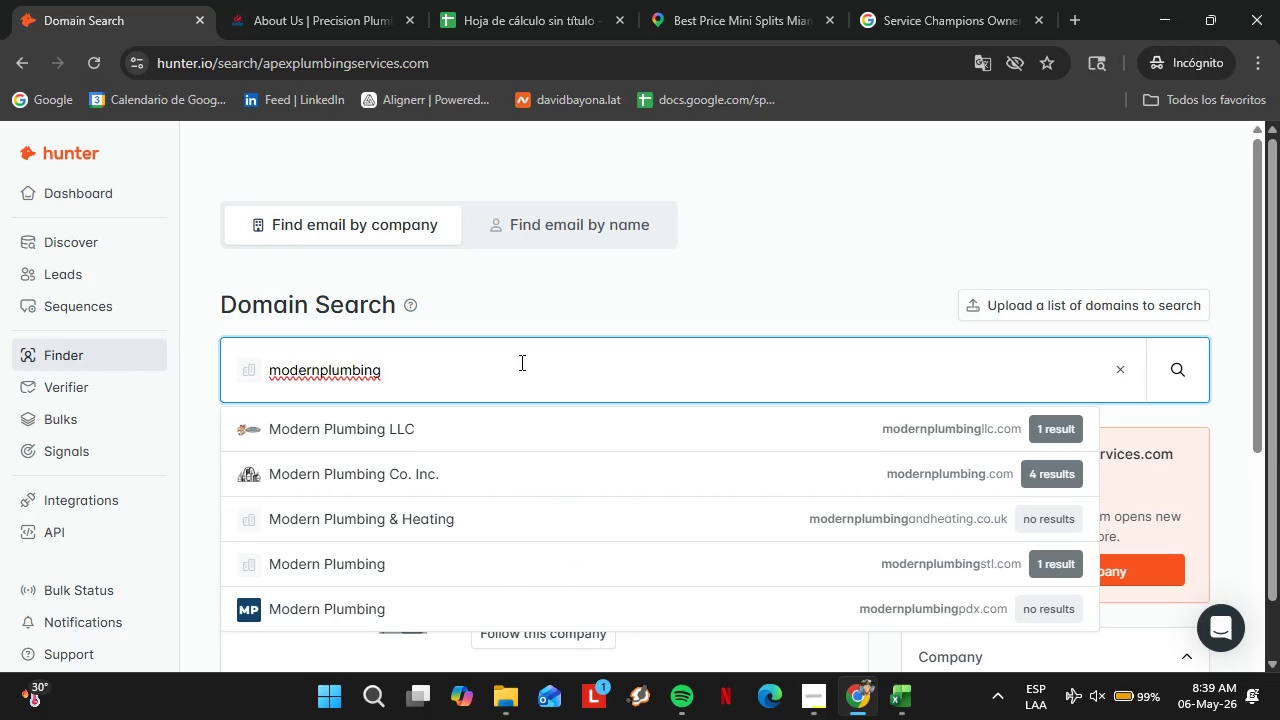 
key(ArrowDown)
 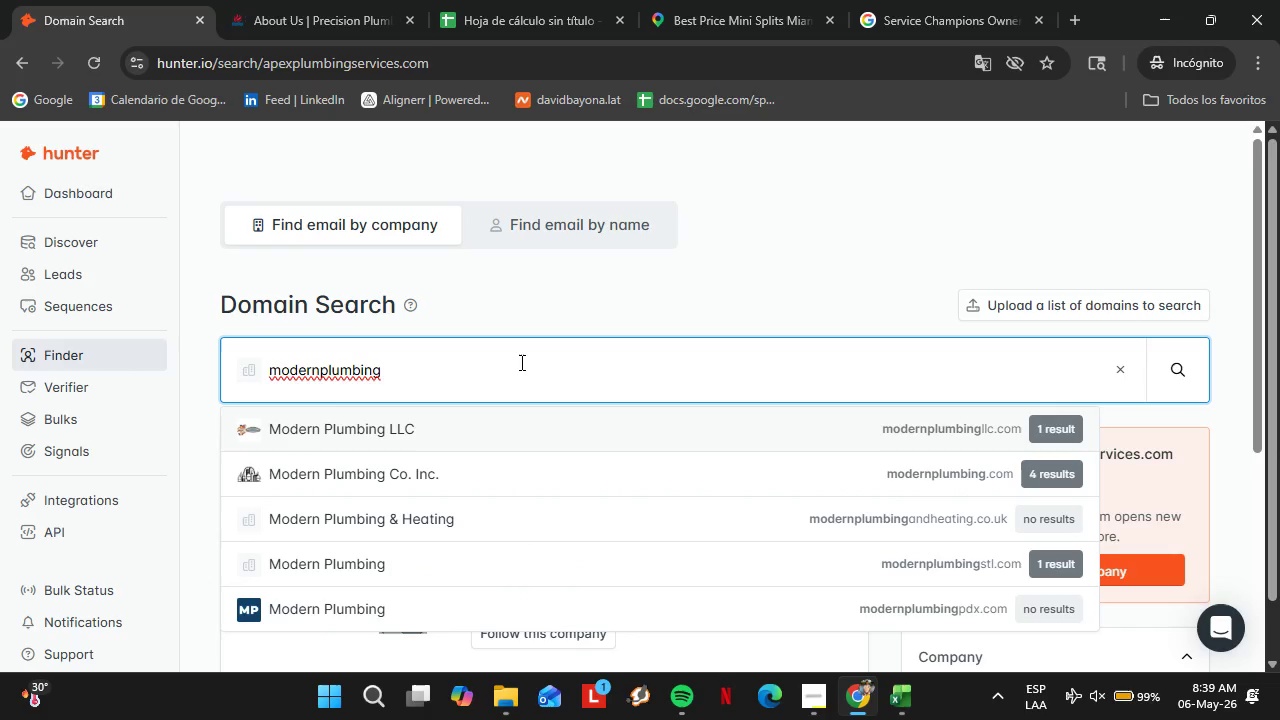 
key(Enter)
 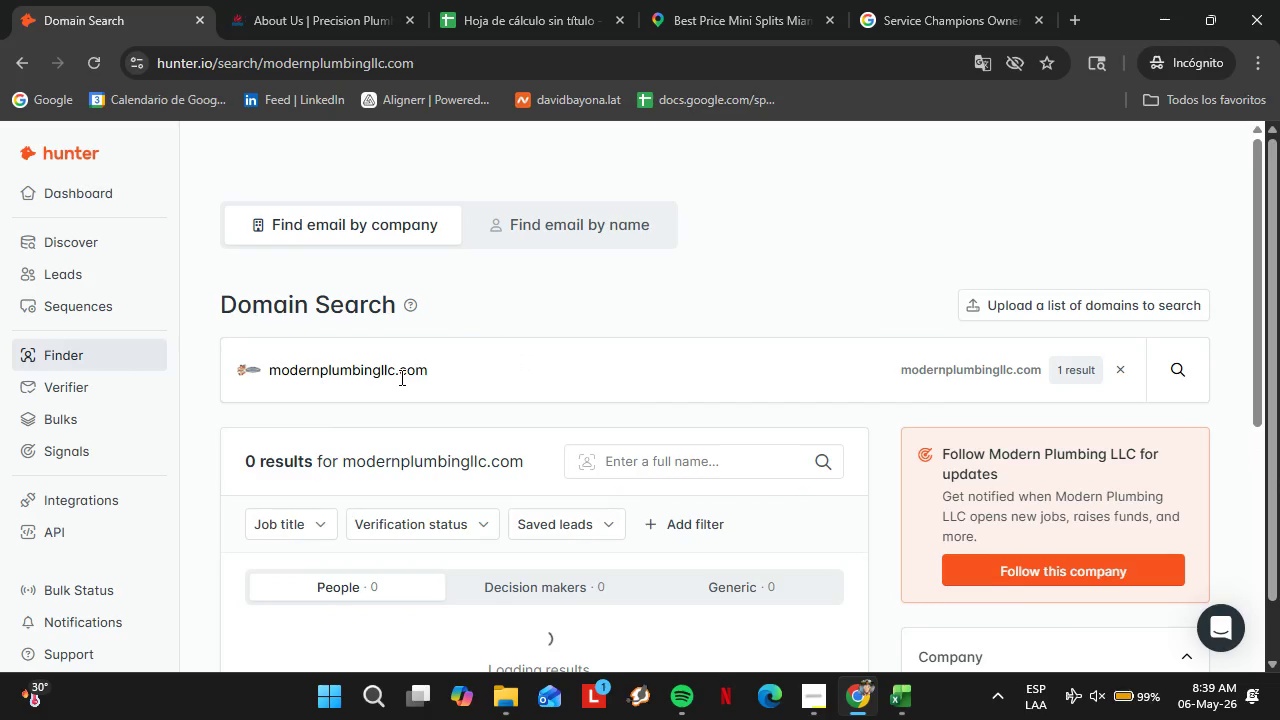 
left_click([395, 369])
 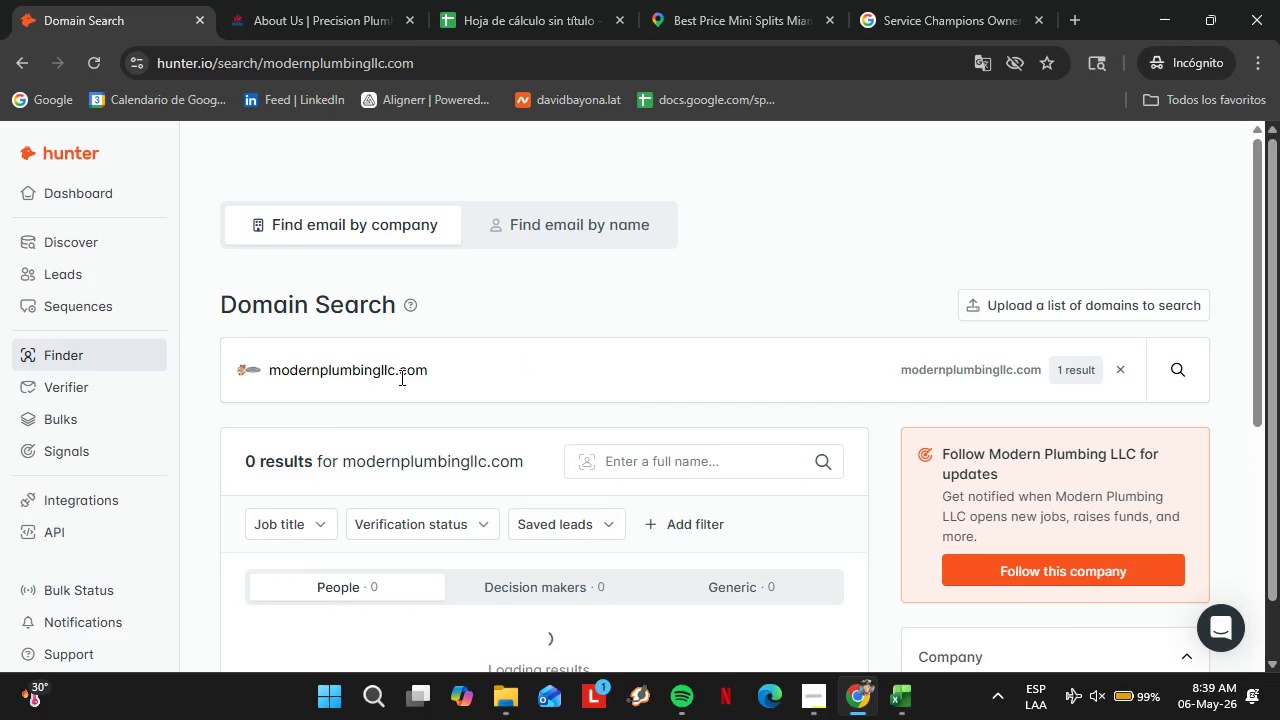 
key(Backspace)
 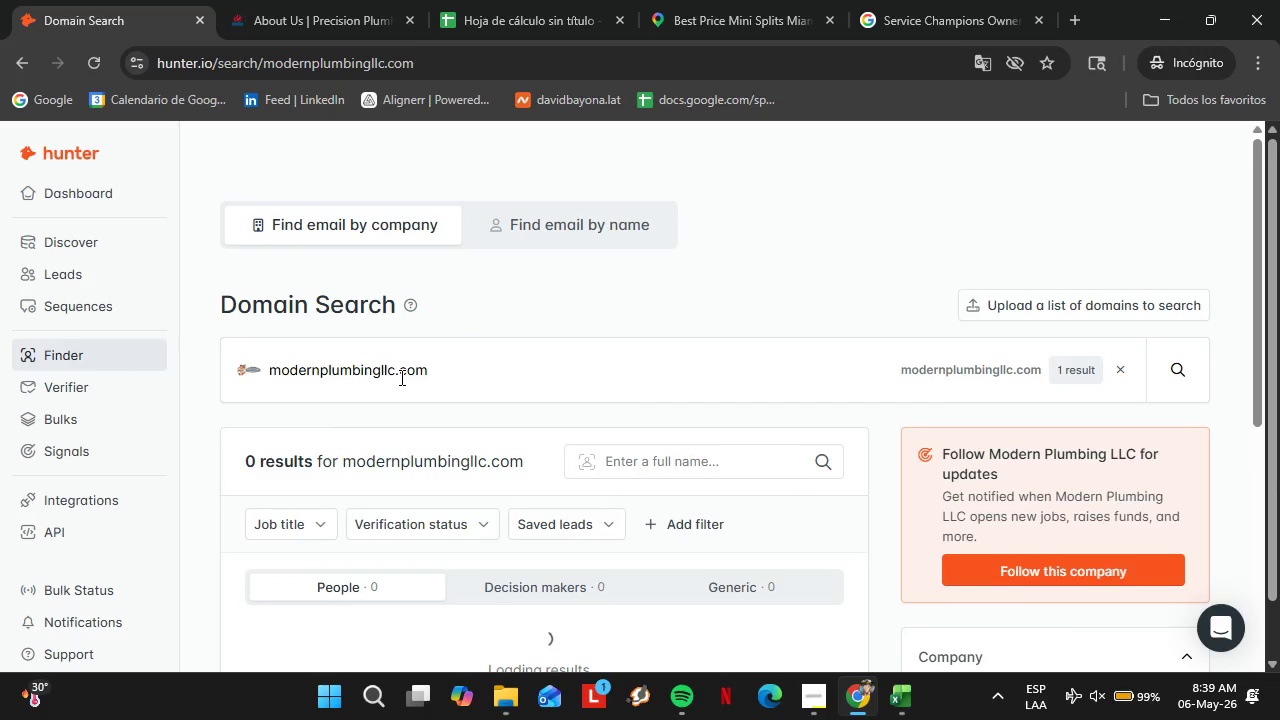 
key(Backspace)
 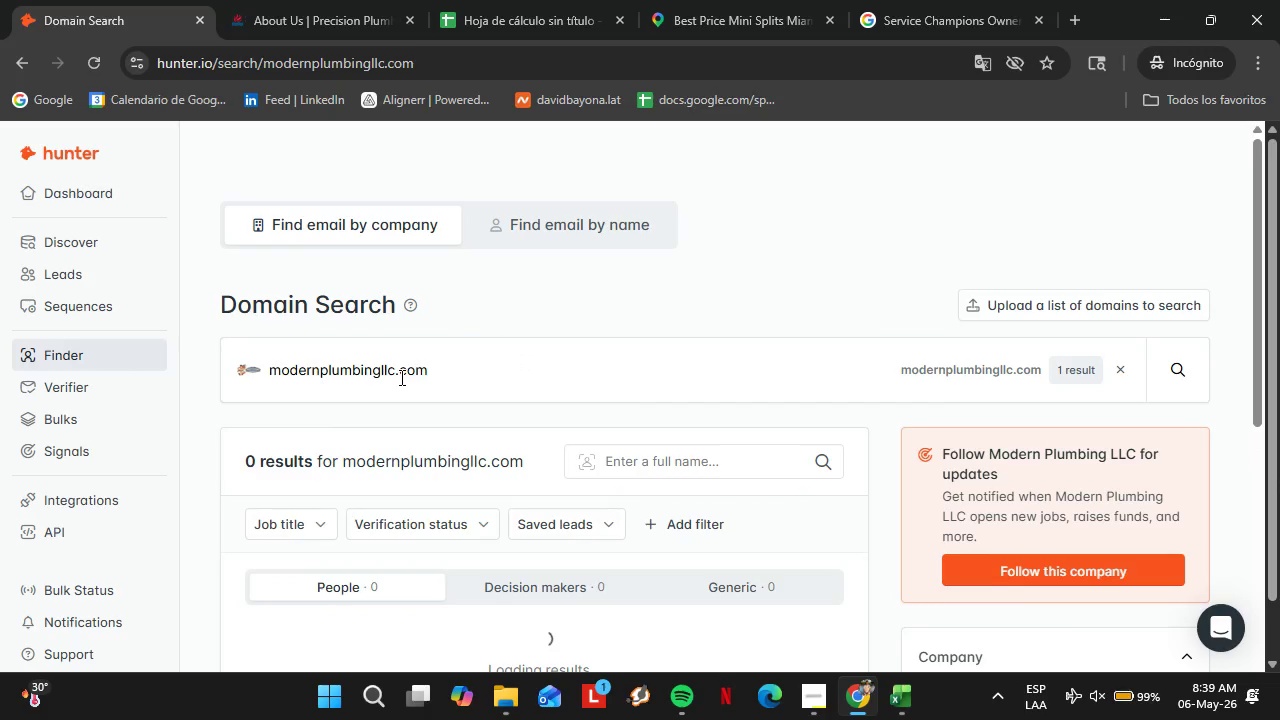 
key(Backspace)
 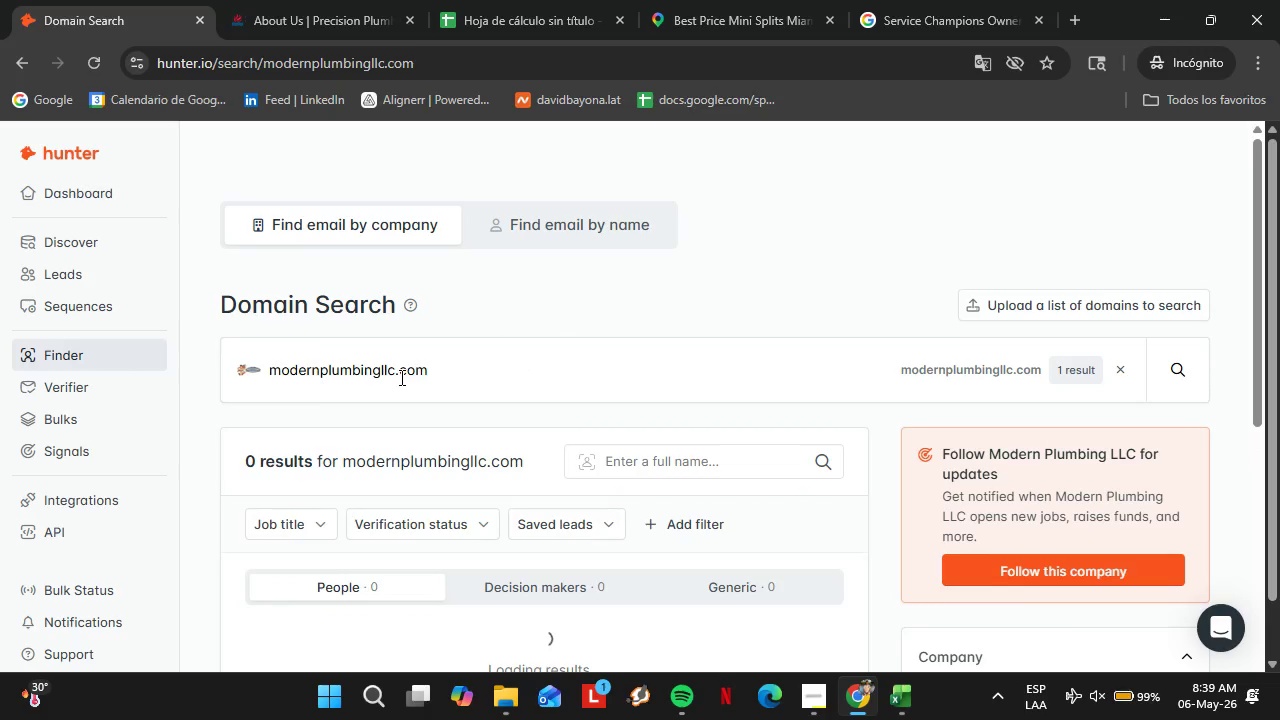 
key(Enter)
 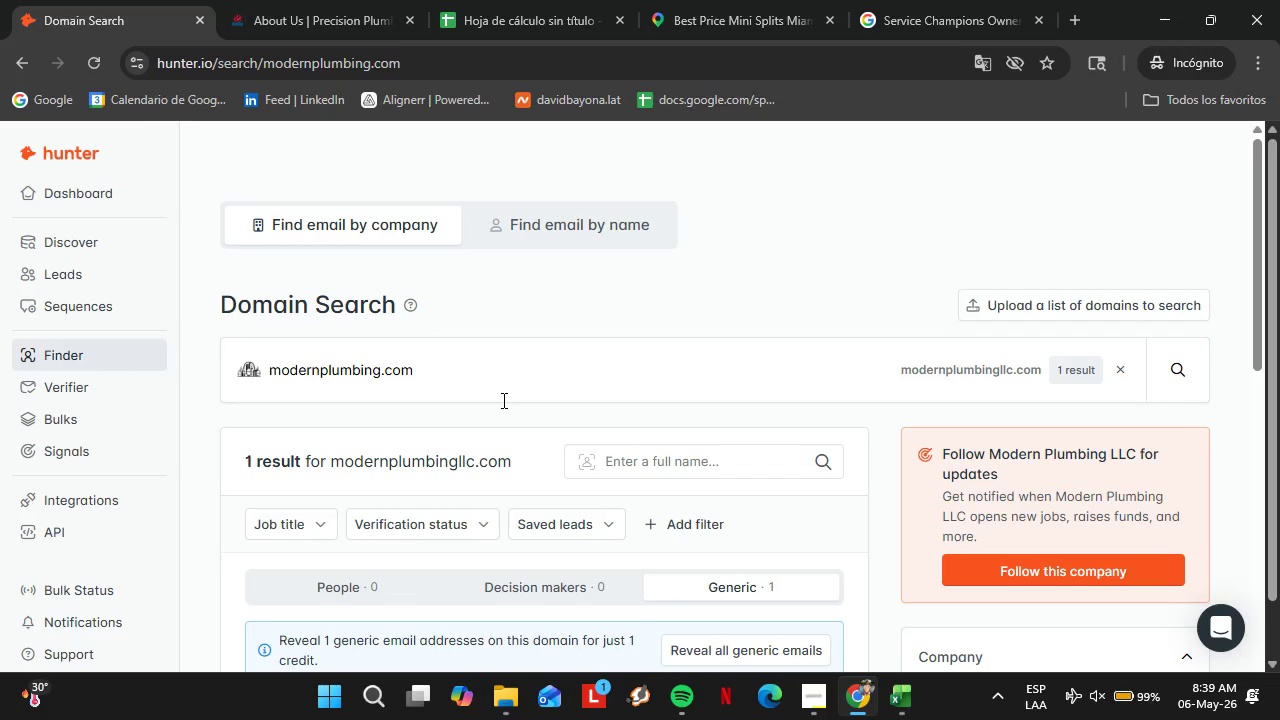 
scroll: coordinate [526, 411], scroll_direction: down, amount: 3.0
 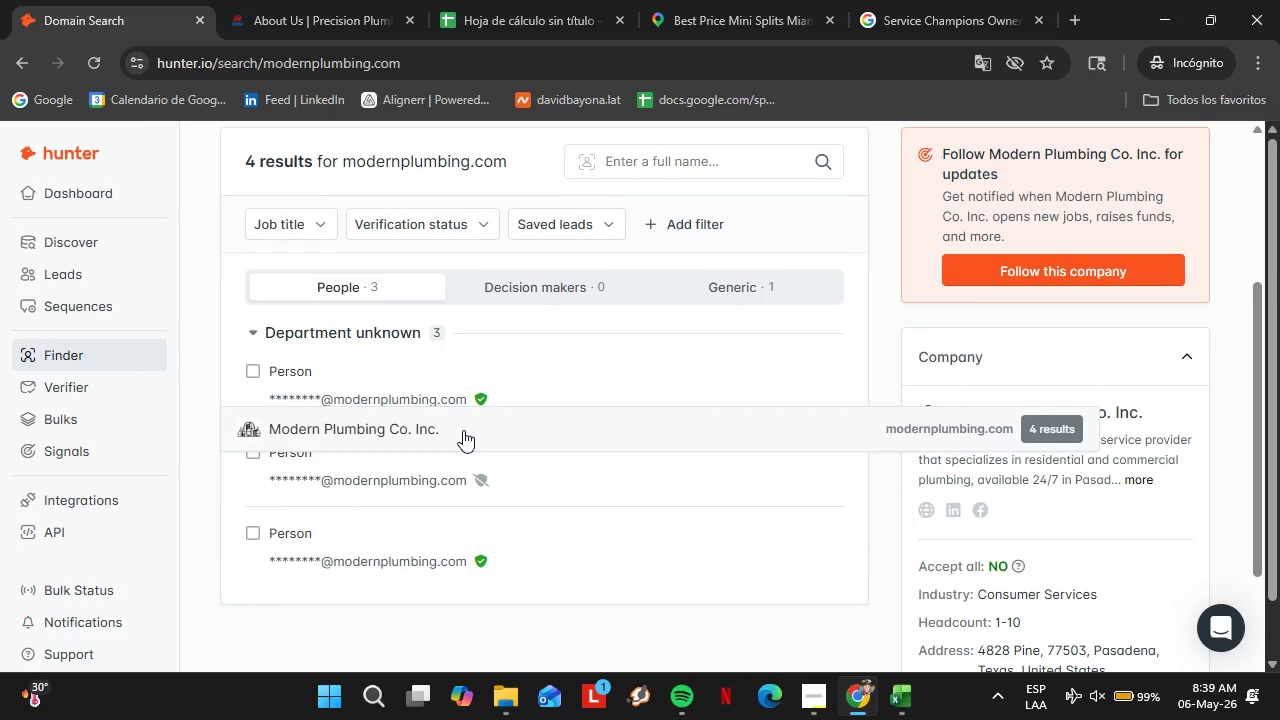 
left_click([463, 430])
 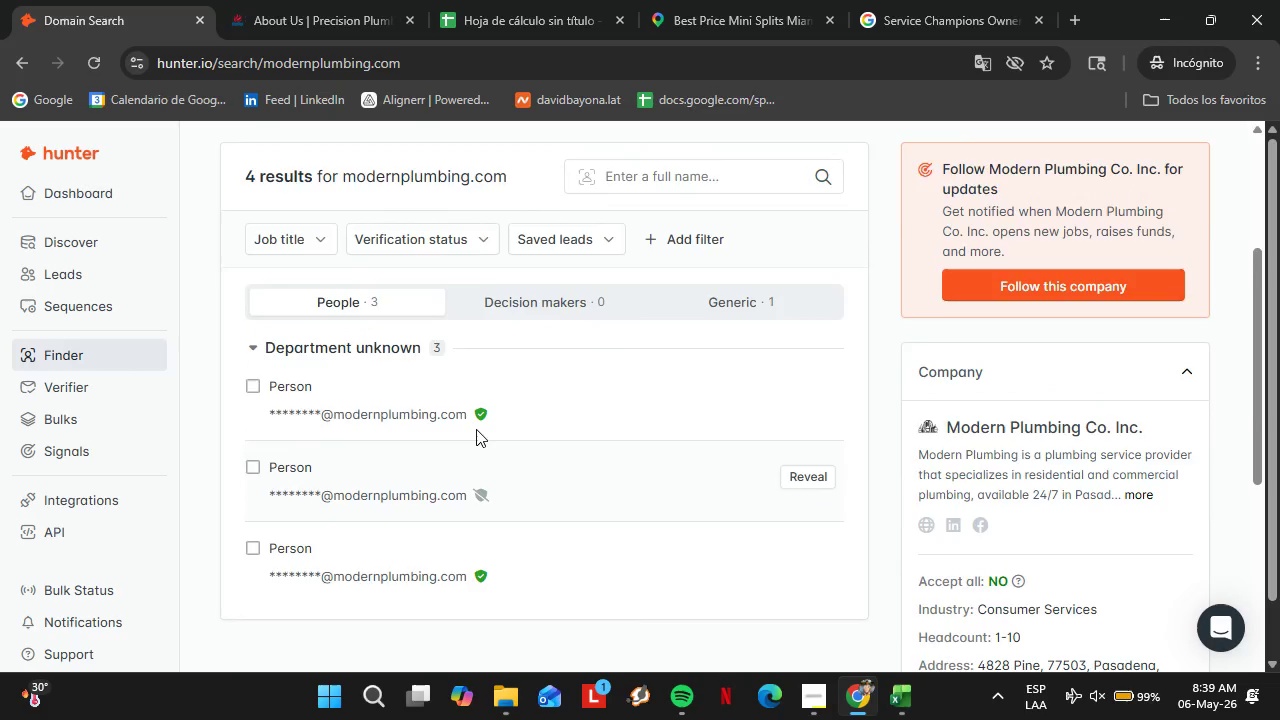 
scroll: coordinate [476, 429], scroll_direction: up, amount: 3.0
 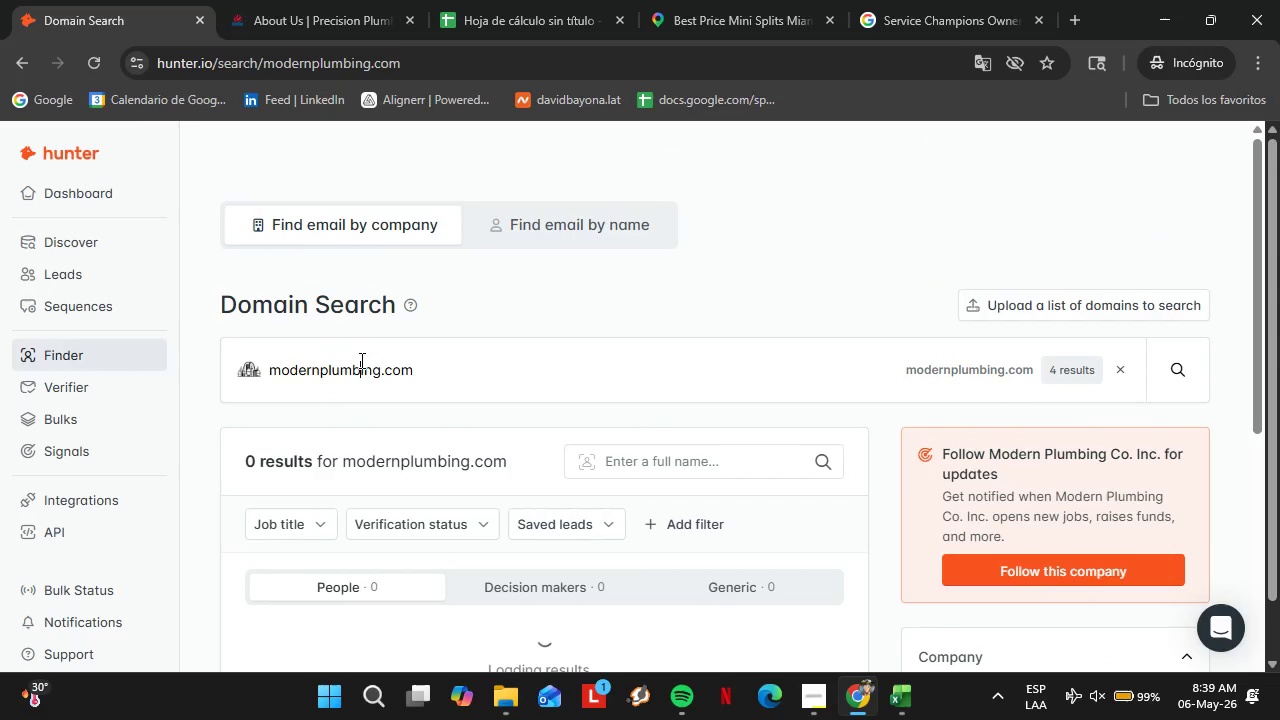 
double_click([360, 360])
 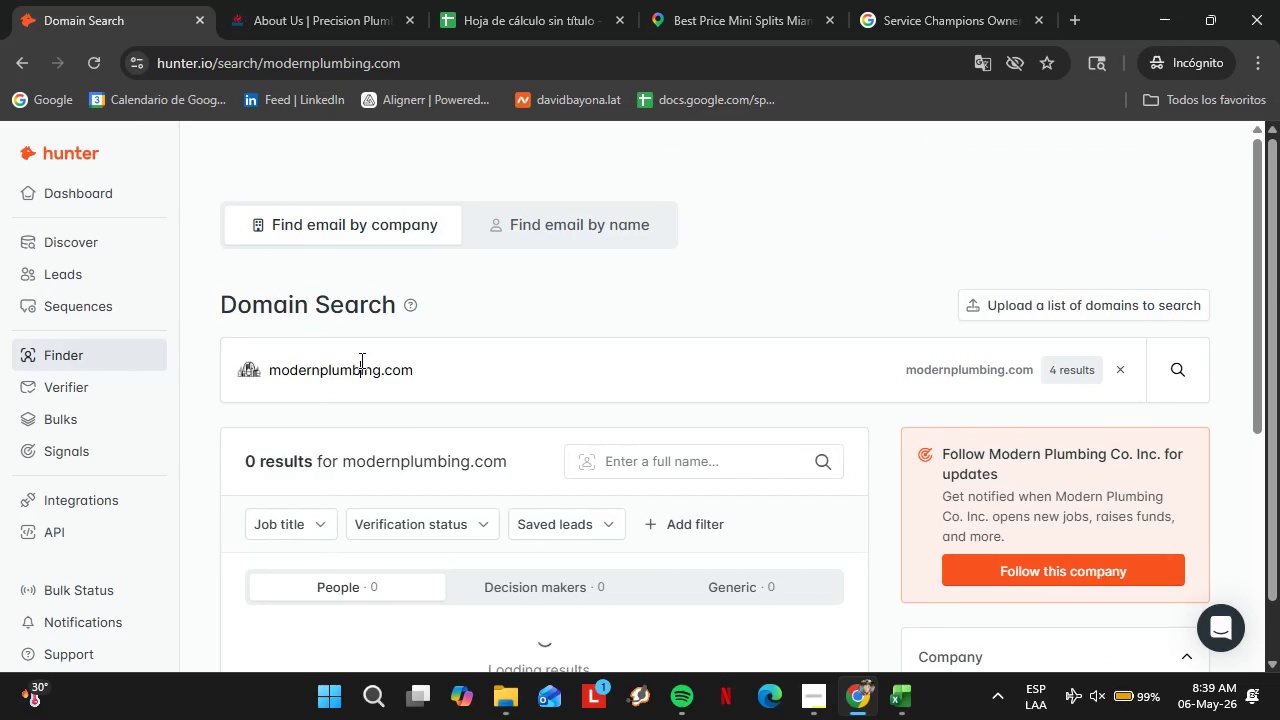 
triple_click([360, 360])
 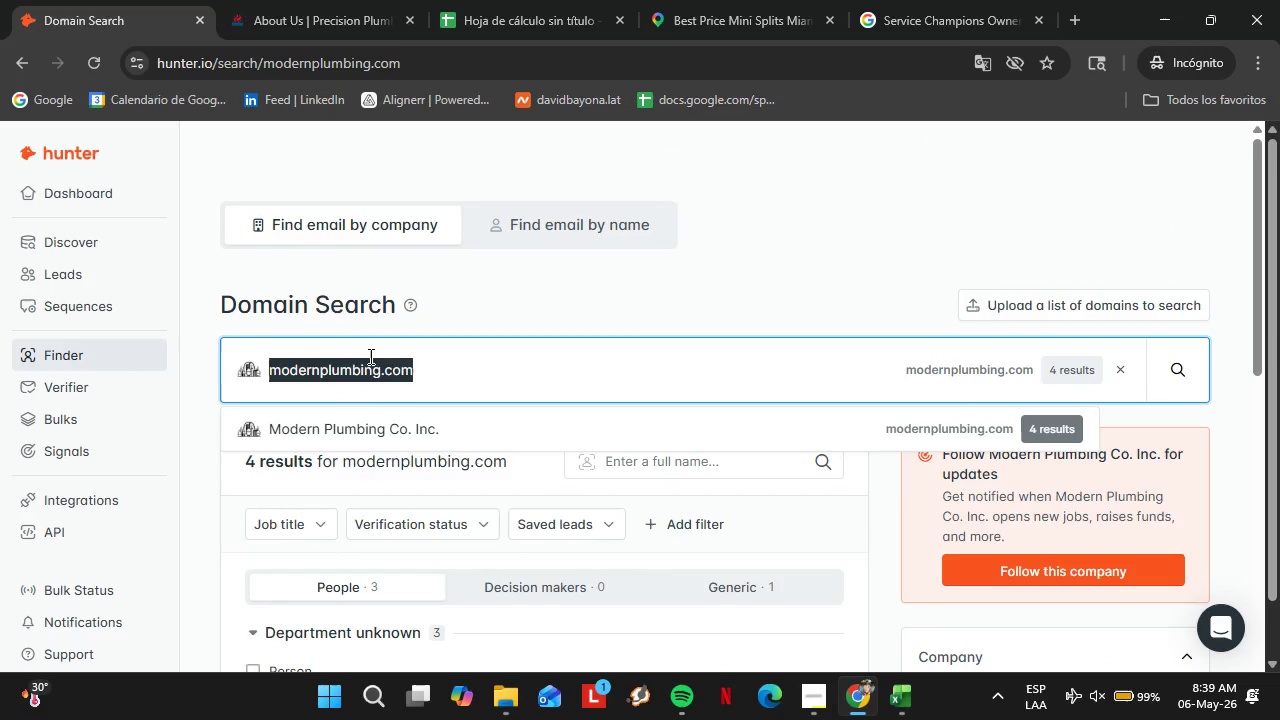 
type(integrityplumbing.com)
 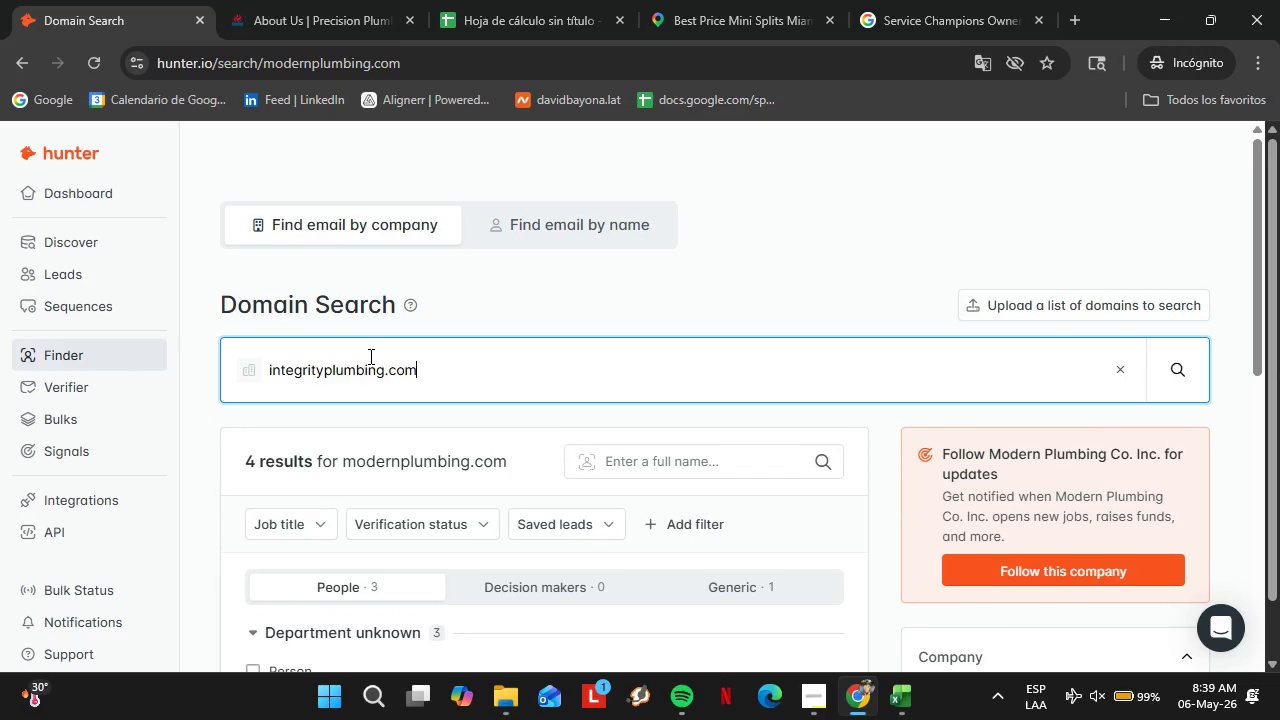 
key(Enter)
 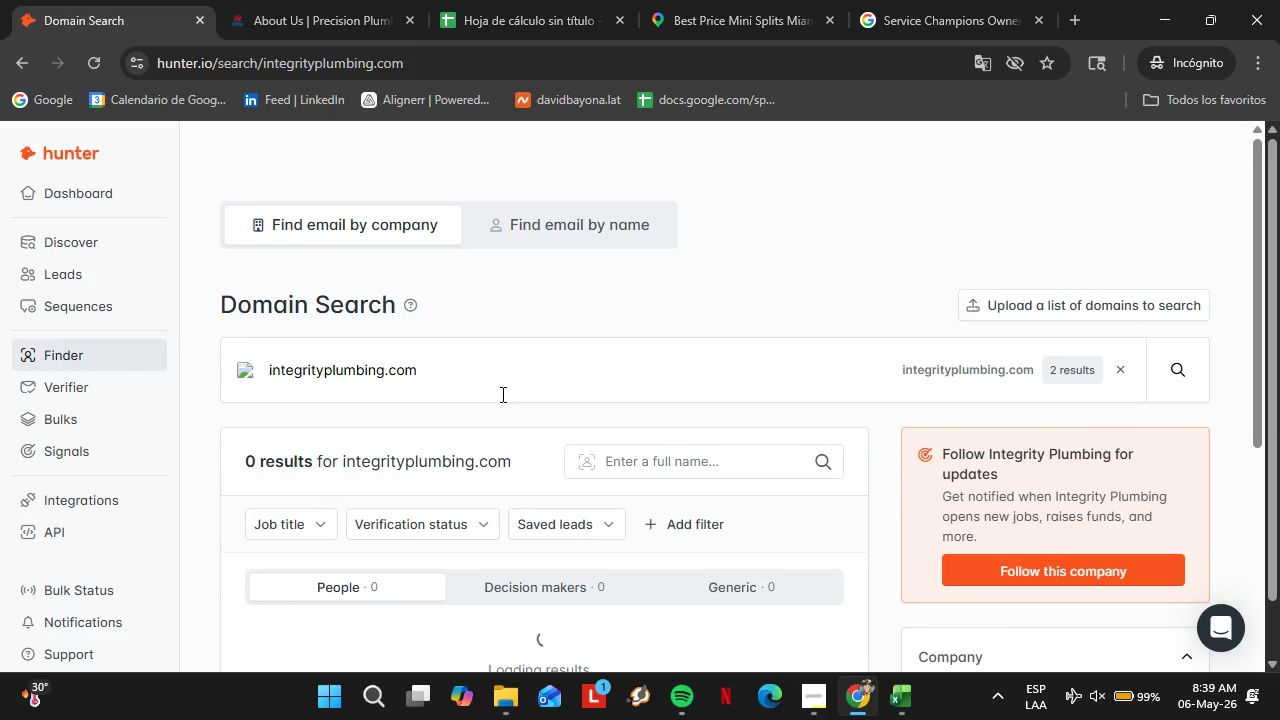 
left_click_drag(start_coordinate=[487, 383], to_coordinate=[351, 368])
 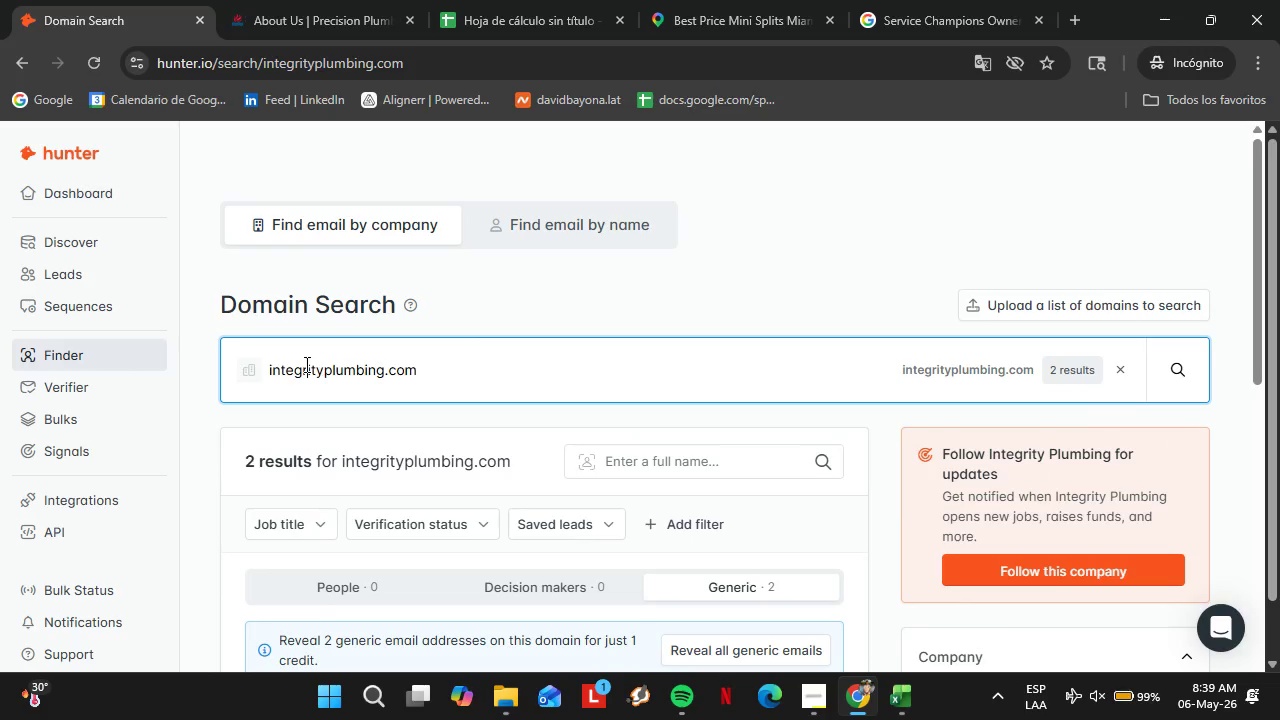 
double_click([305, 364])
 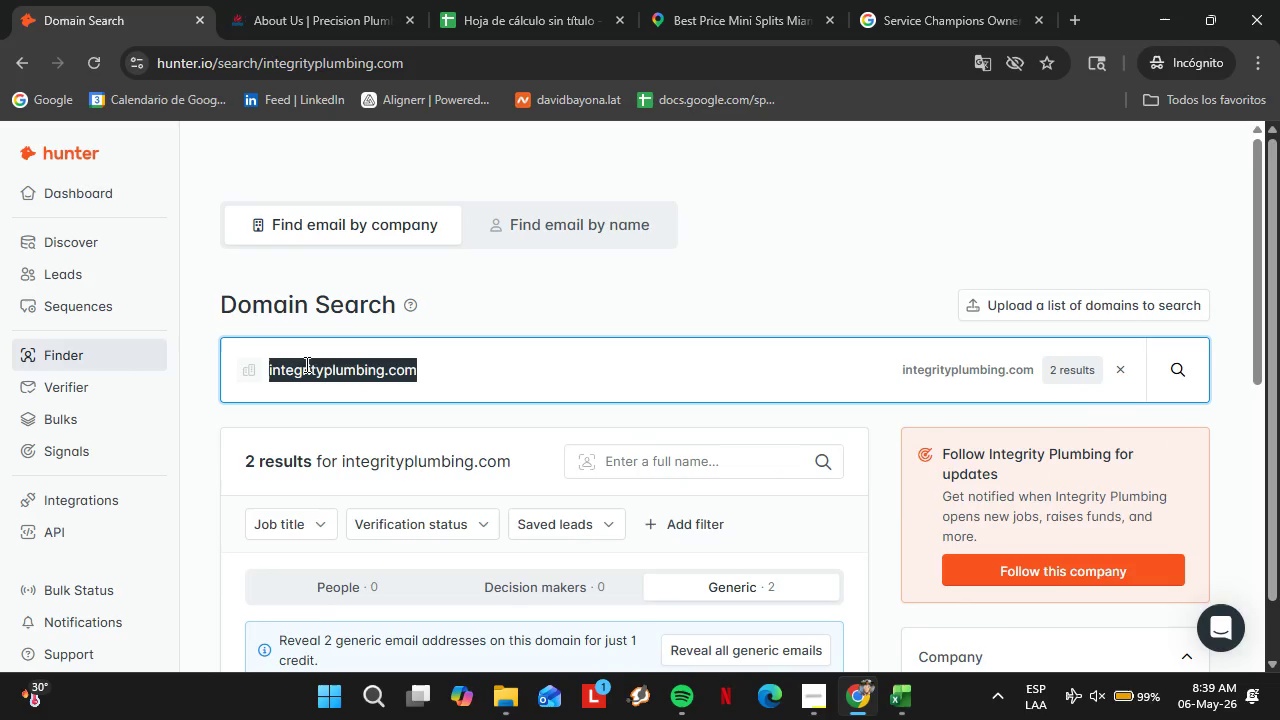 
triple_click([305, 364])
 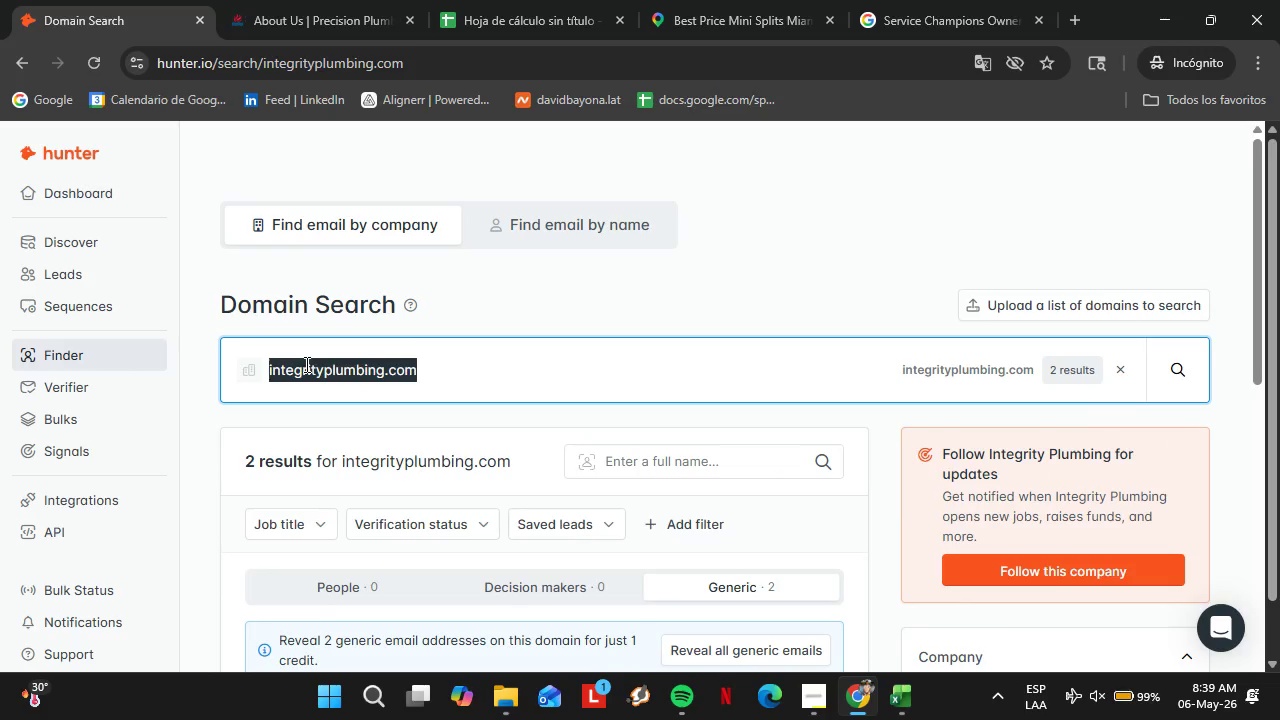 
type(guaranteedplumbing)
 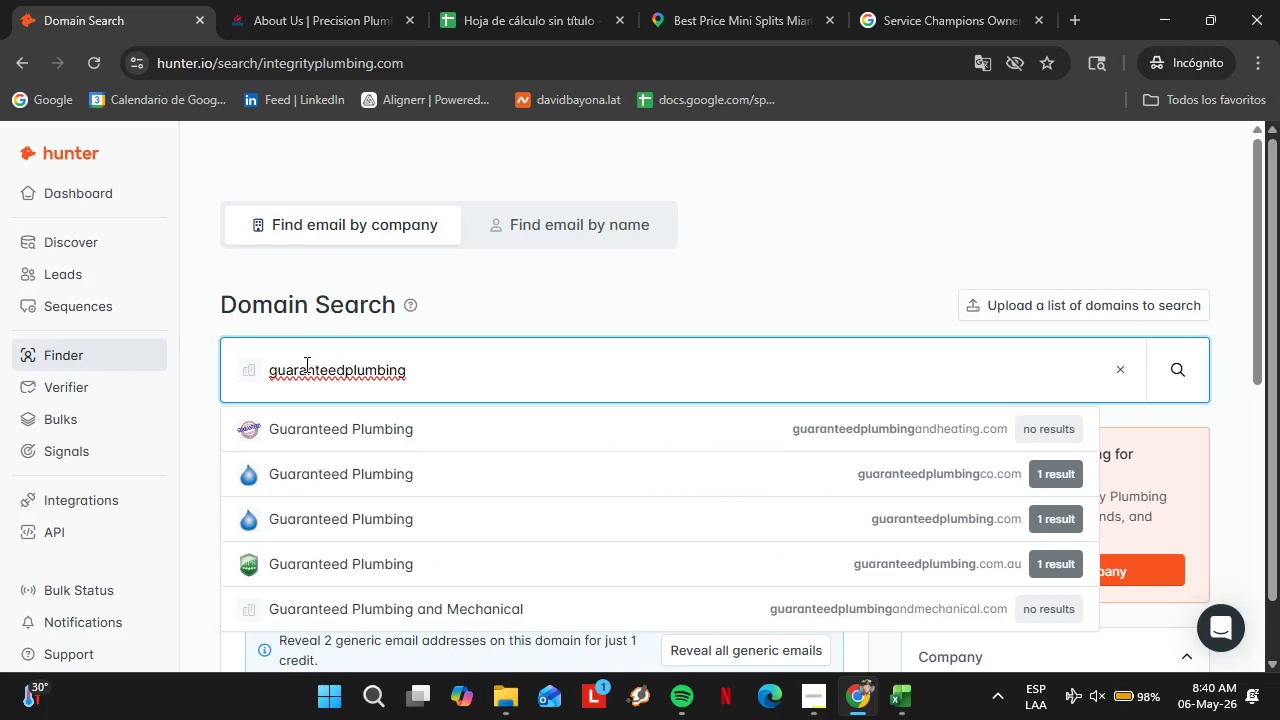 
type(.com)
 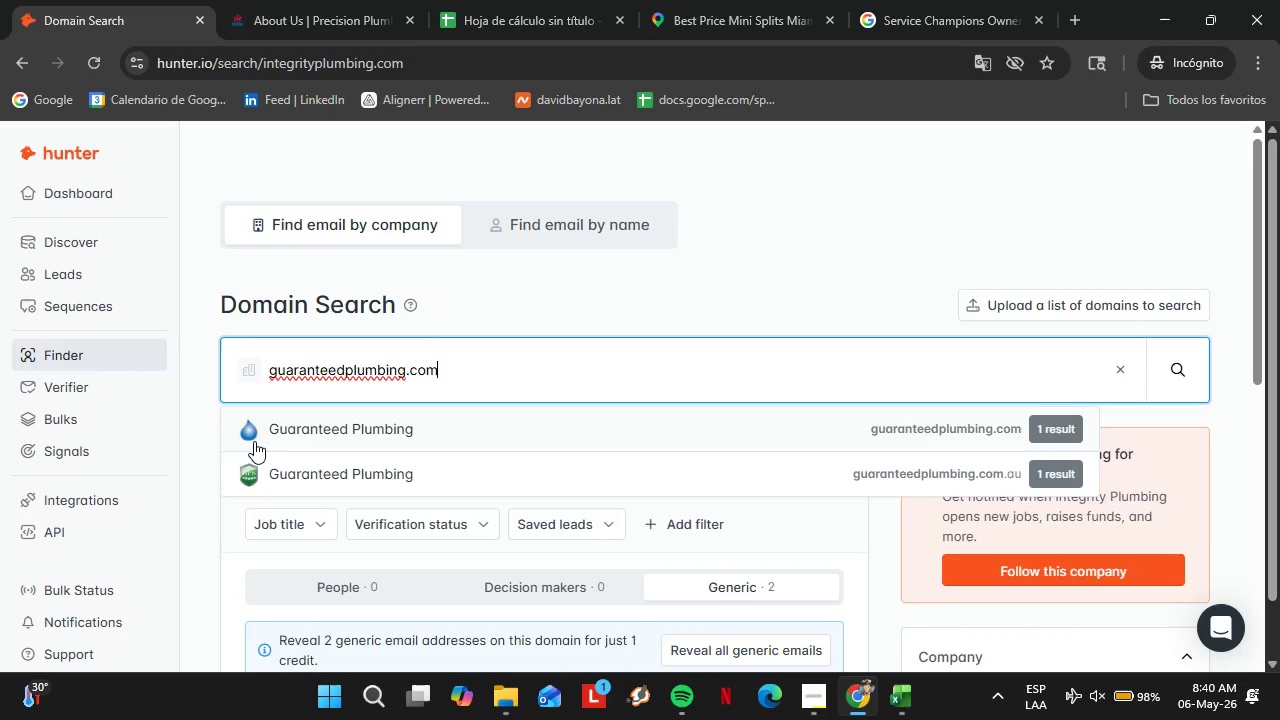 
key(Enter)
 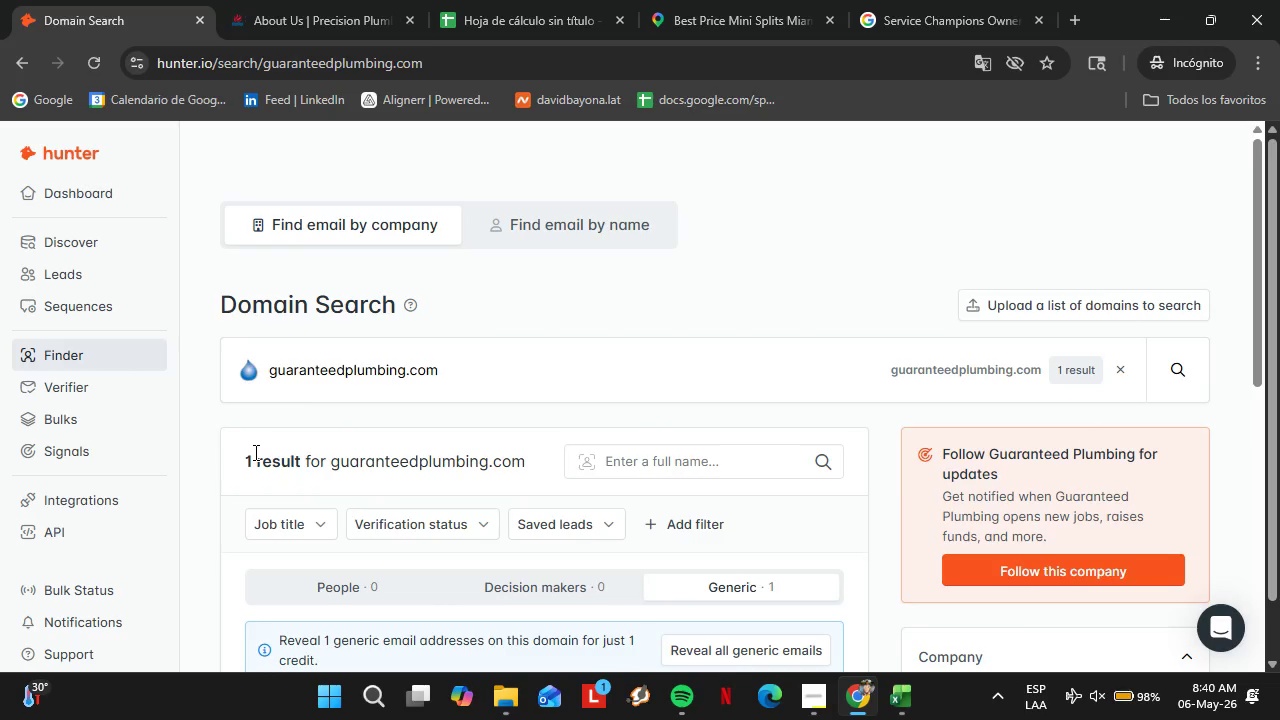 
wait(13.22)
 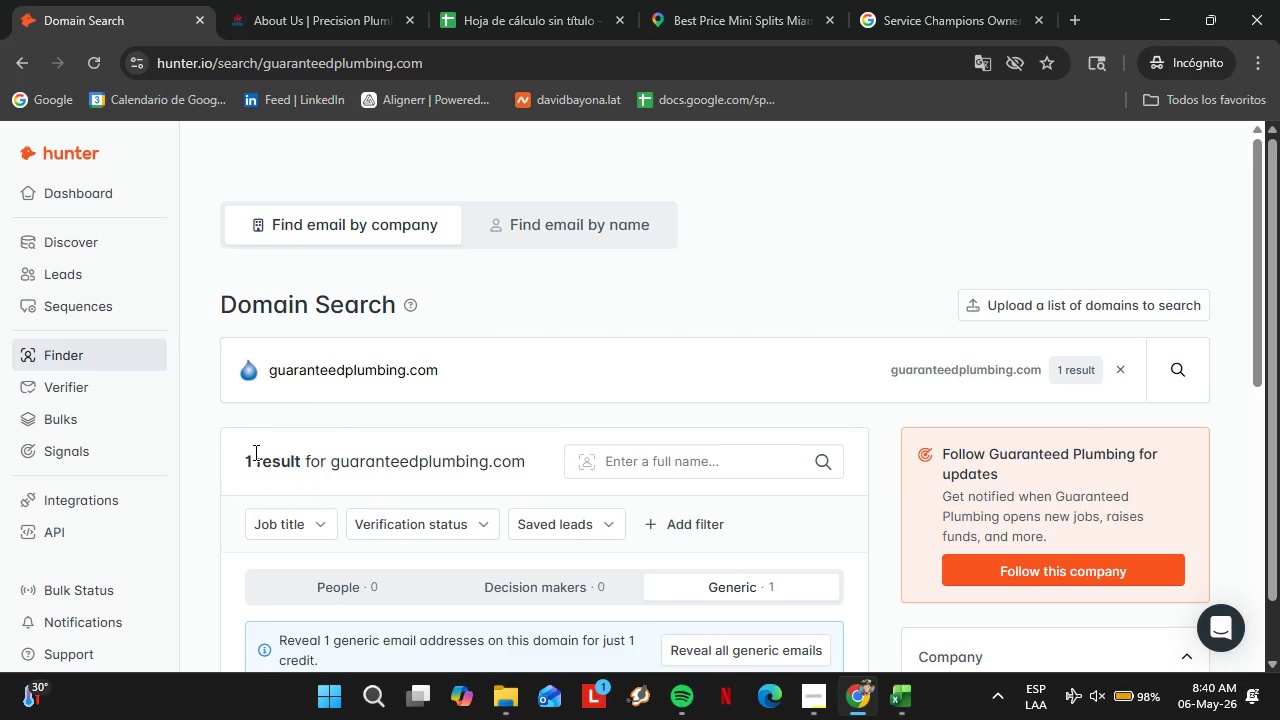 
double_click([394, 372])
 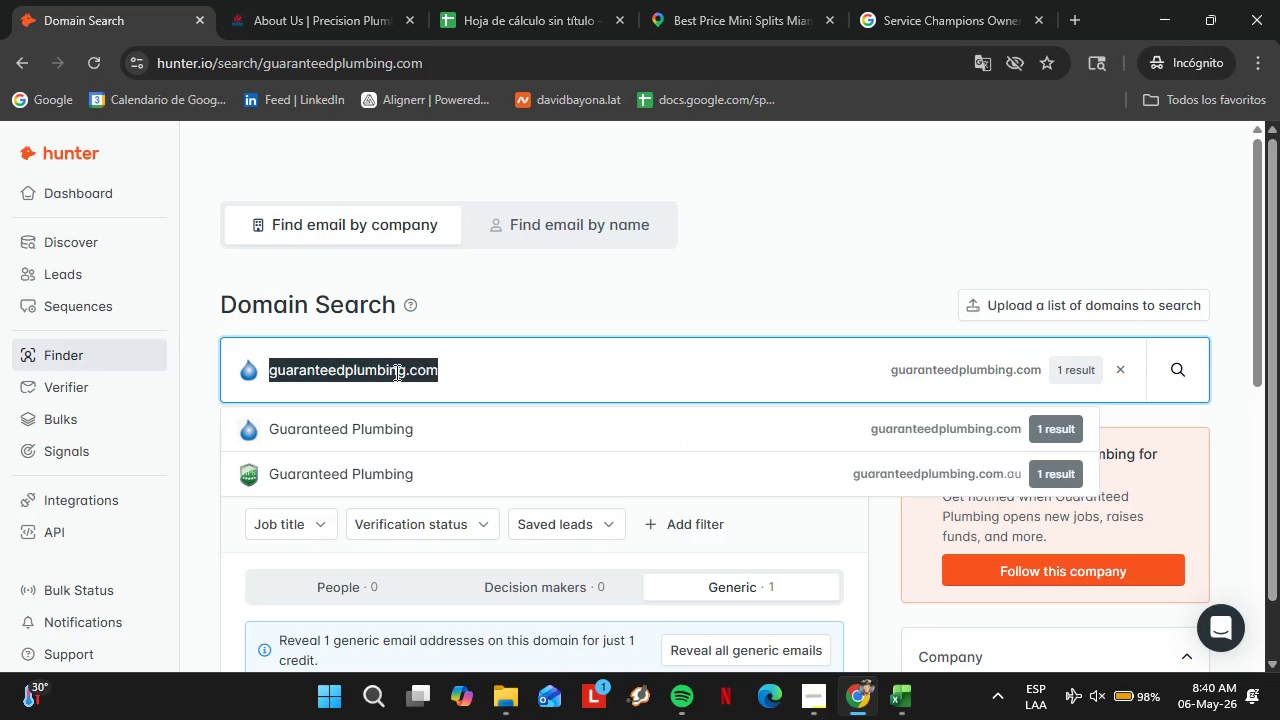 
triple_click([395, 372])
 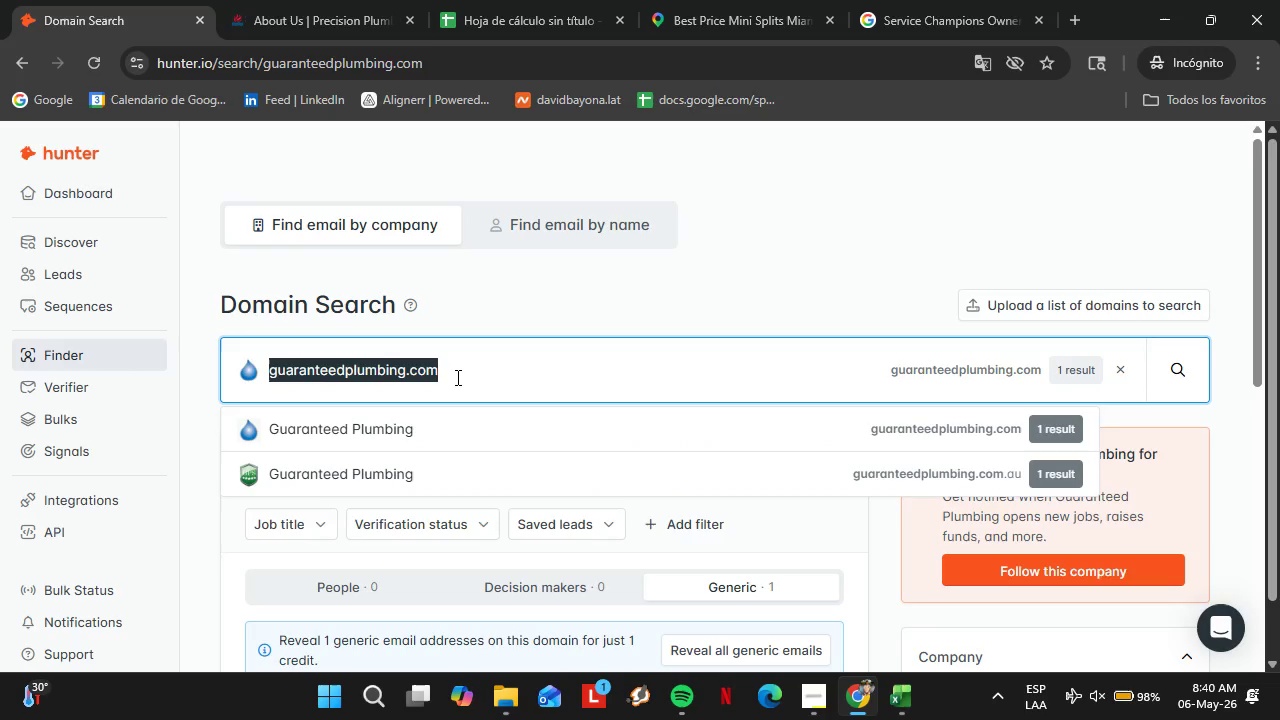 
type(expressplumbing.com)
 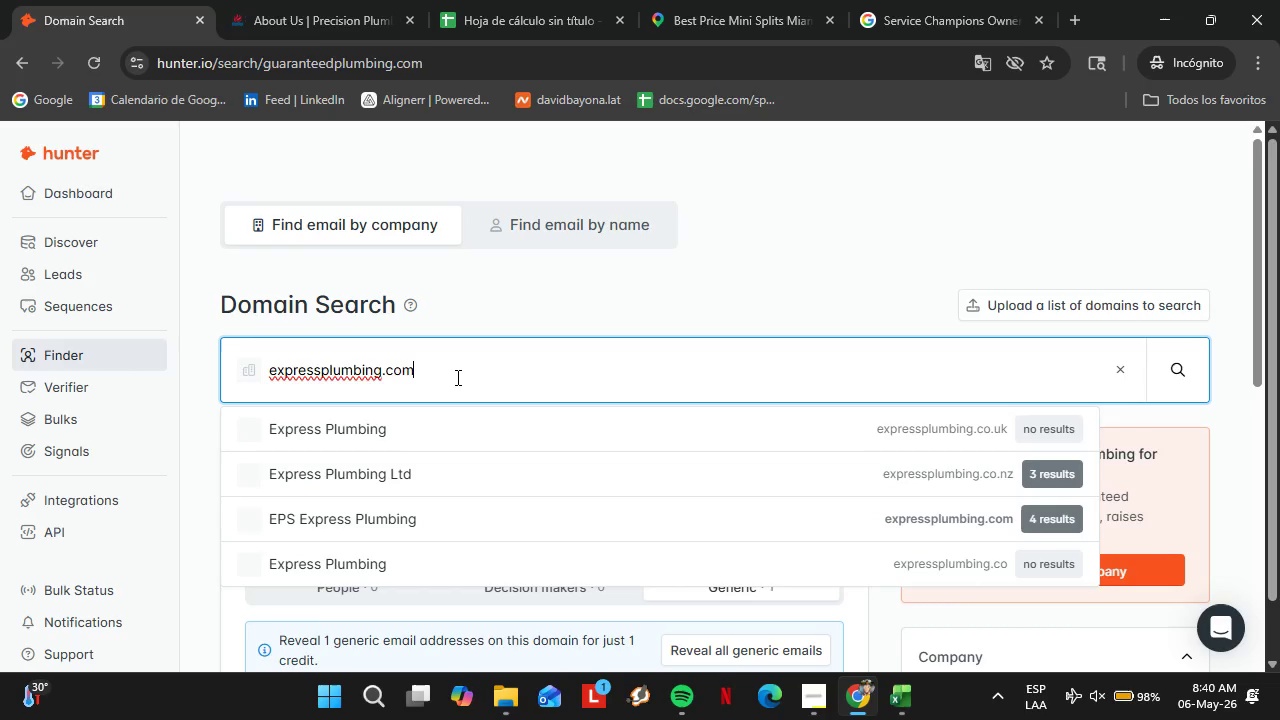 
key(Enter)
 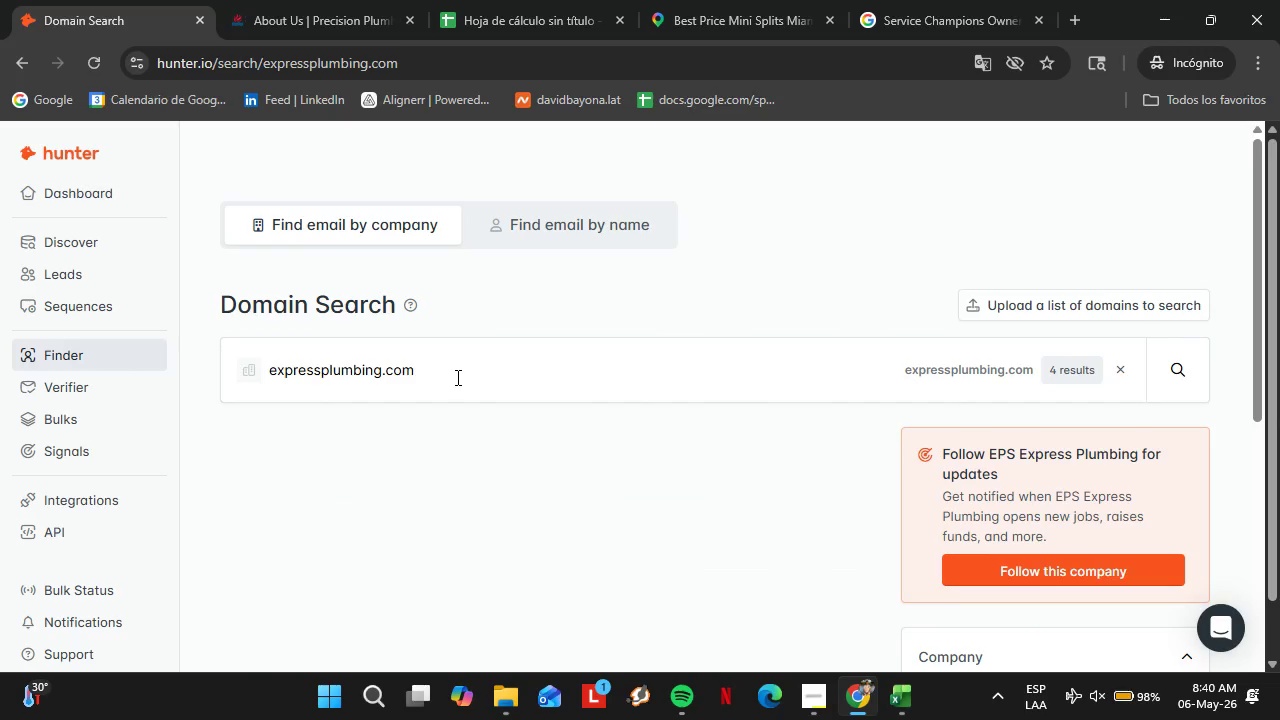 
double_click([456, 377])
 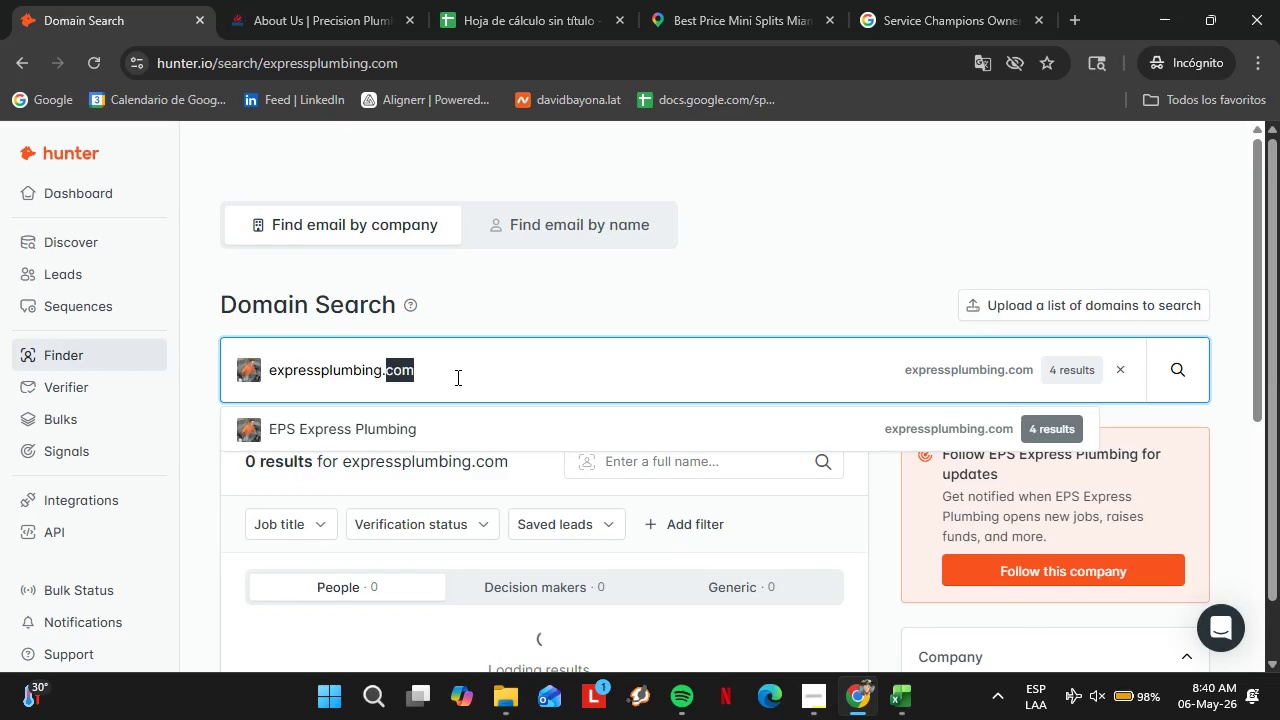 
triple_click([456, 377])
 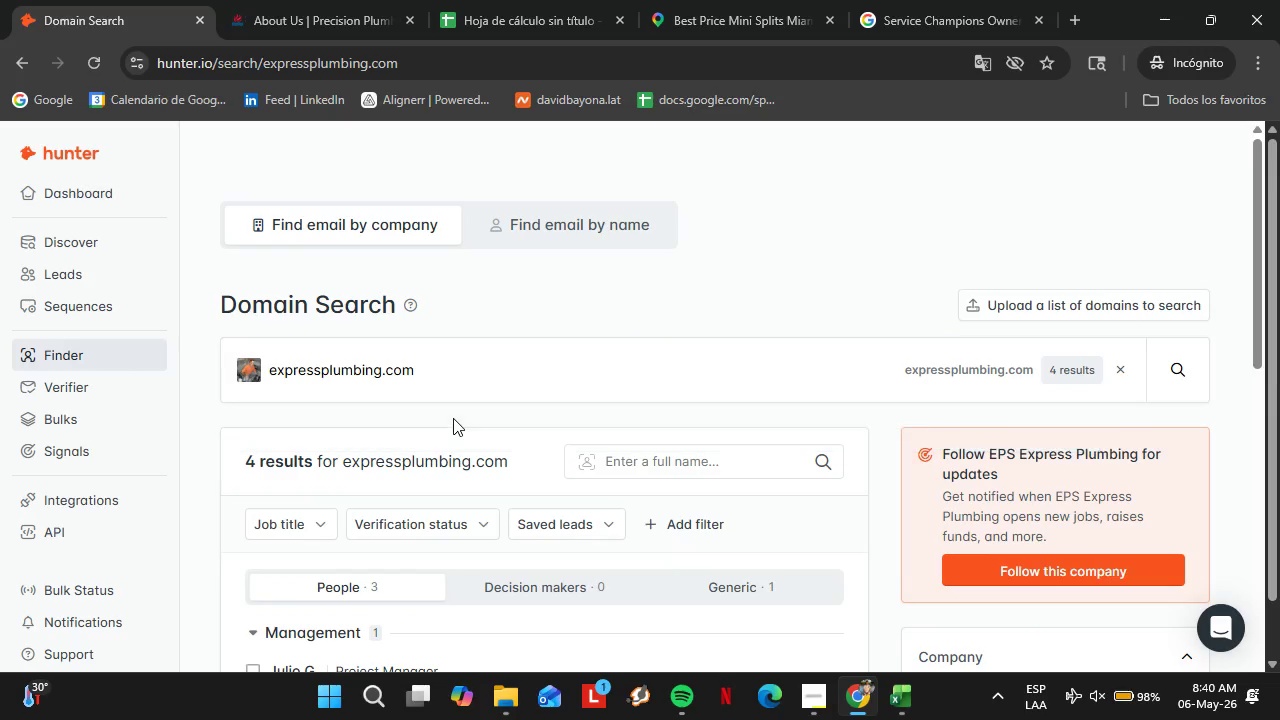 
scroll: coordinate [560, 388], scroll_direction: down, amount: 2.0
 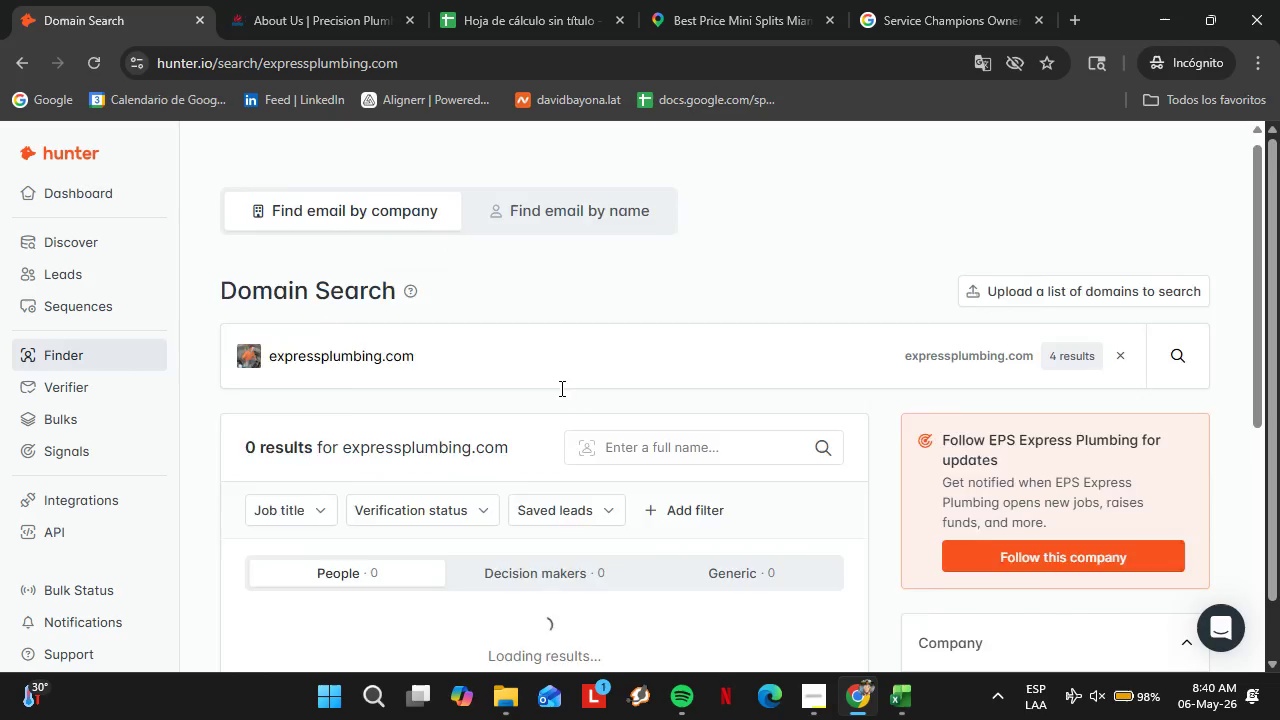 
left_click([394, 458])
 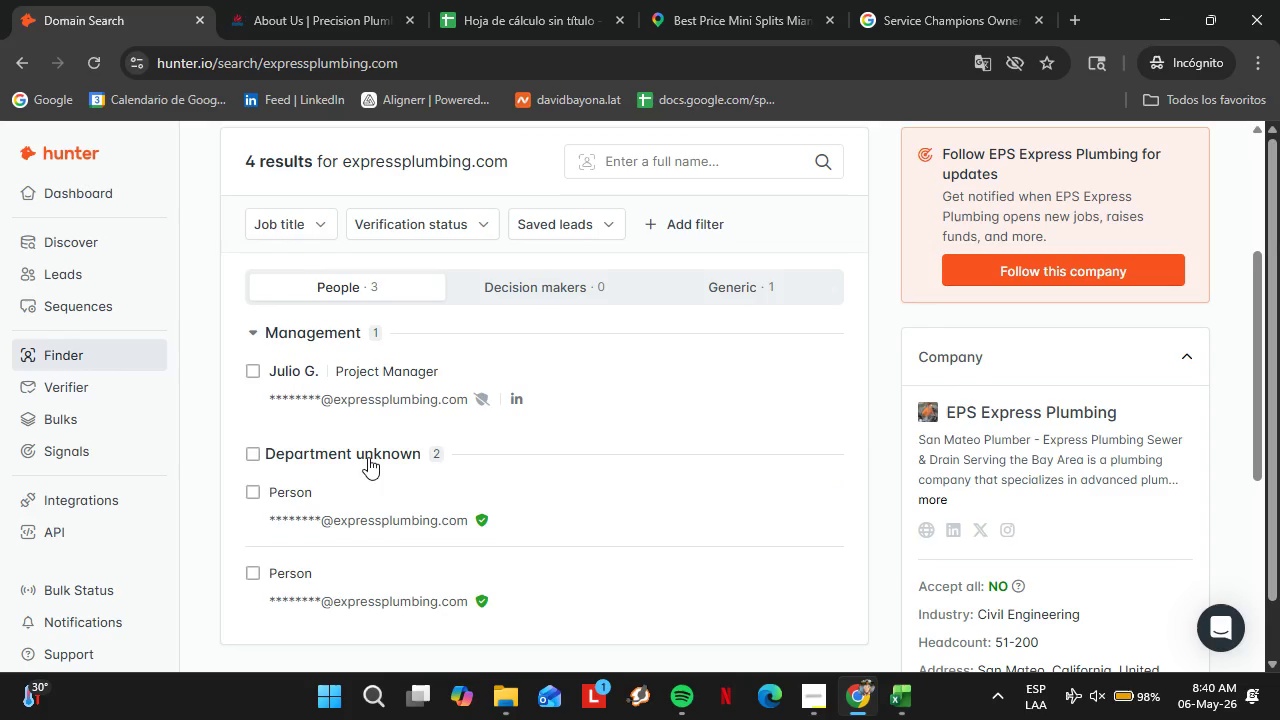 
scroll: coordinate [559, 389], scroll_direction: down, amount: 1.0
 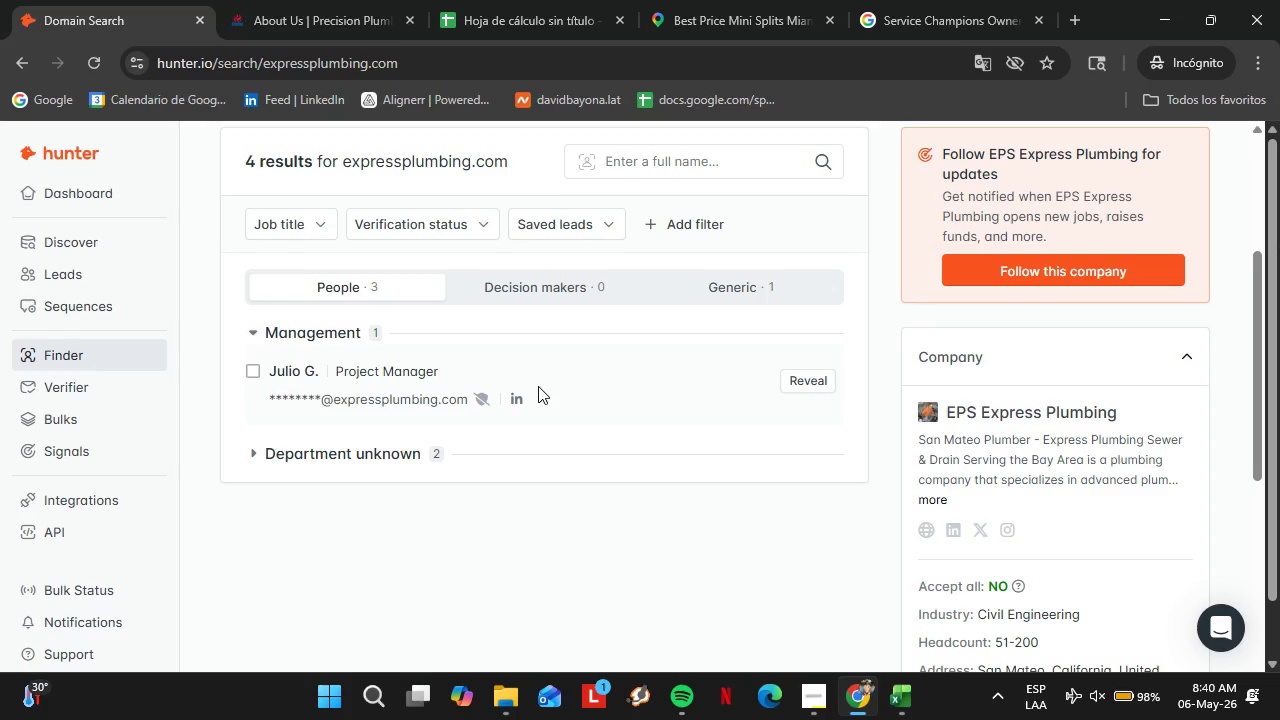 
left_click([358, 457])
 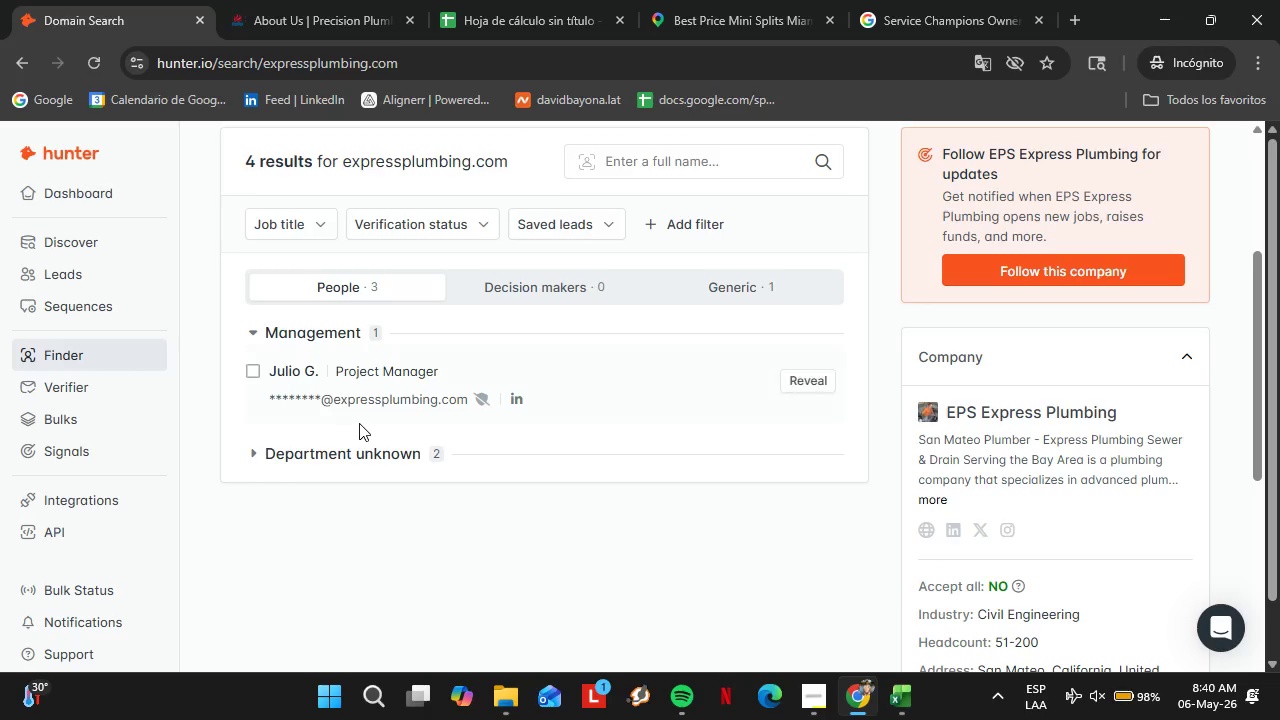 
scroll: coordinate [361, 423], scroll_direction: up, amount: 3.0
 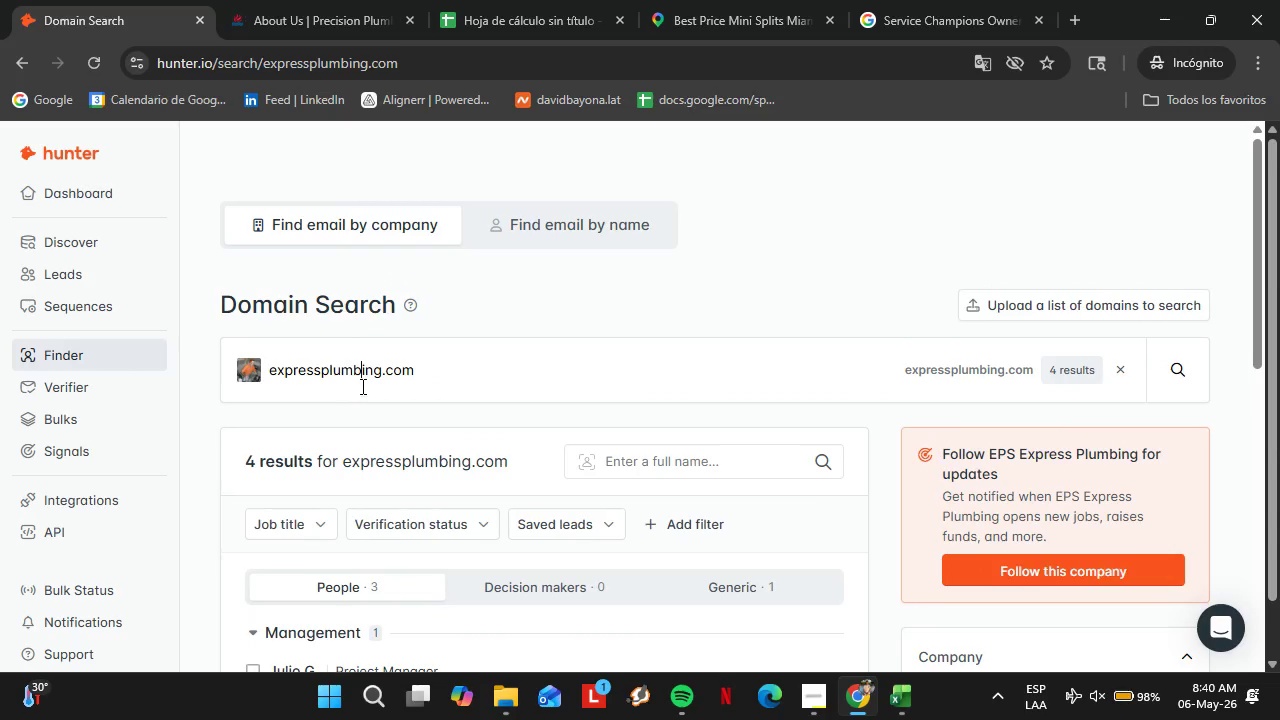 
double_click([361, 386])
 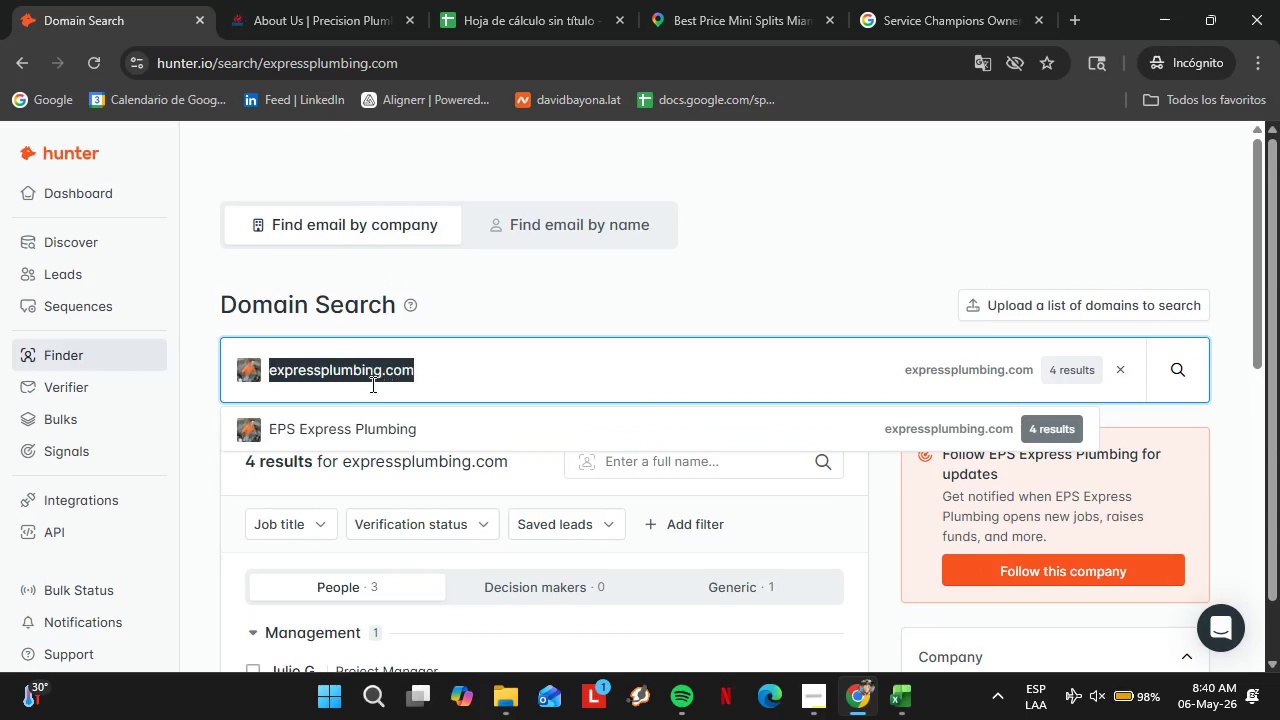 
triple_click([361, 386])
 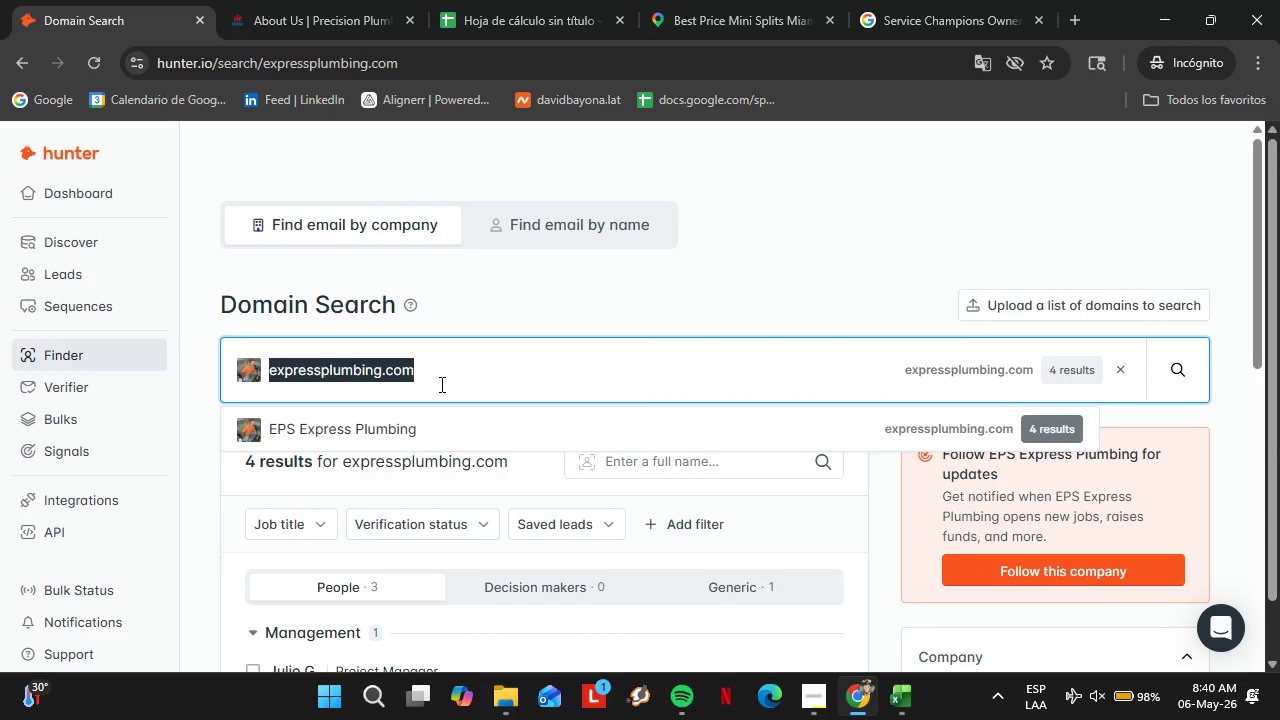 
type(metroplumbing.com)
 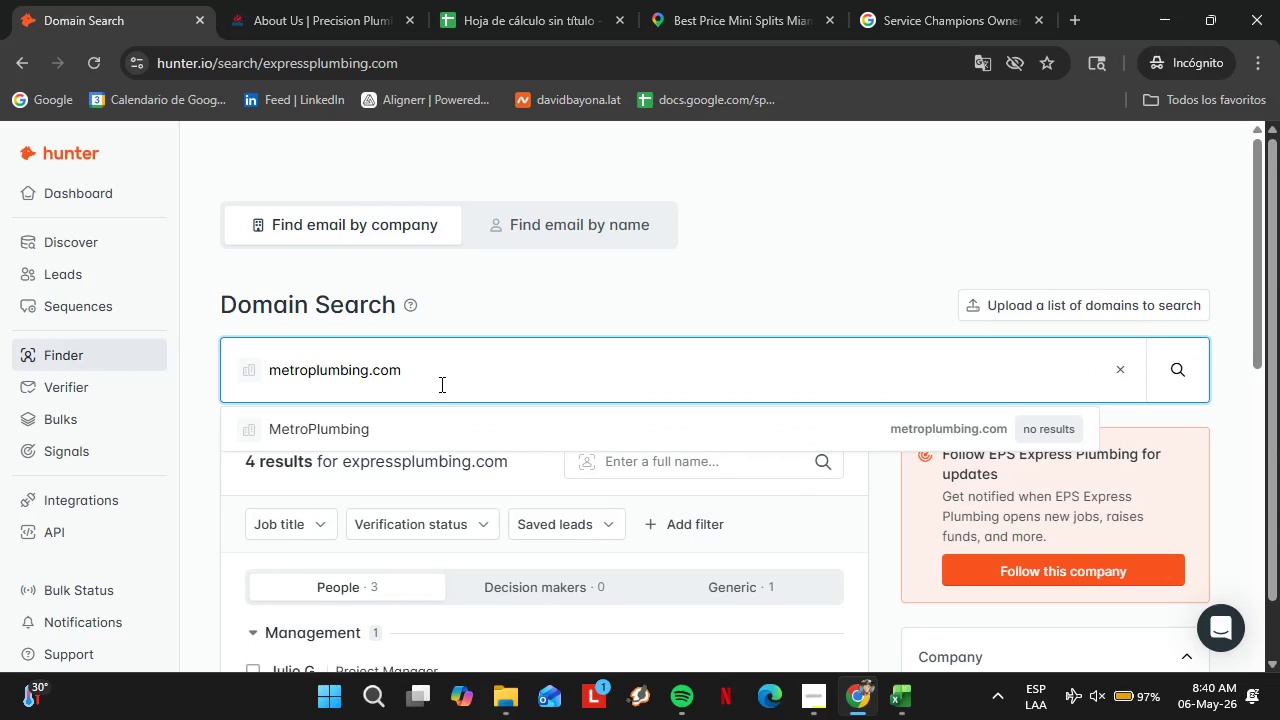 
key(Enter)
 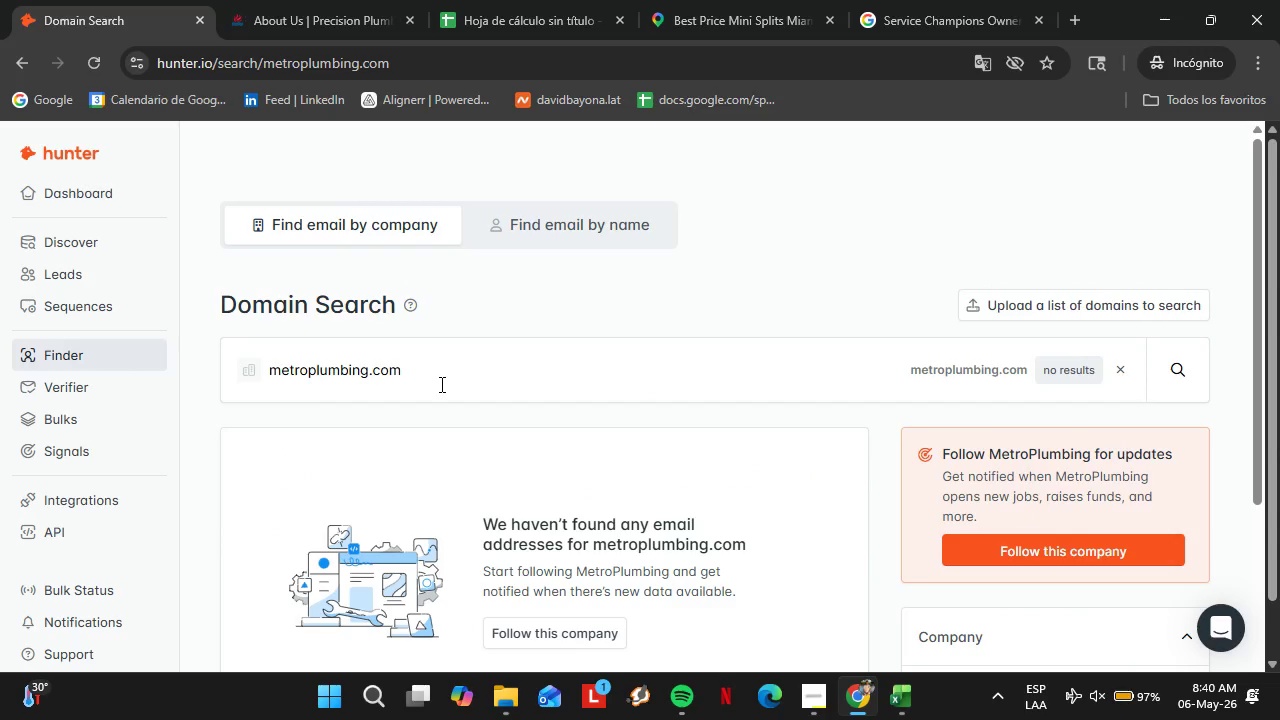 
double_click([440, 384])
 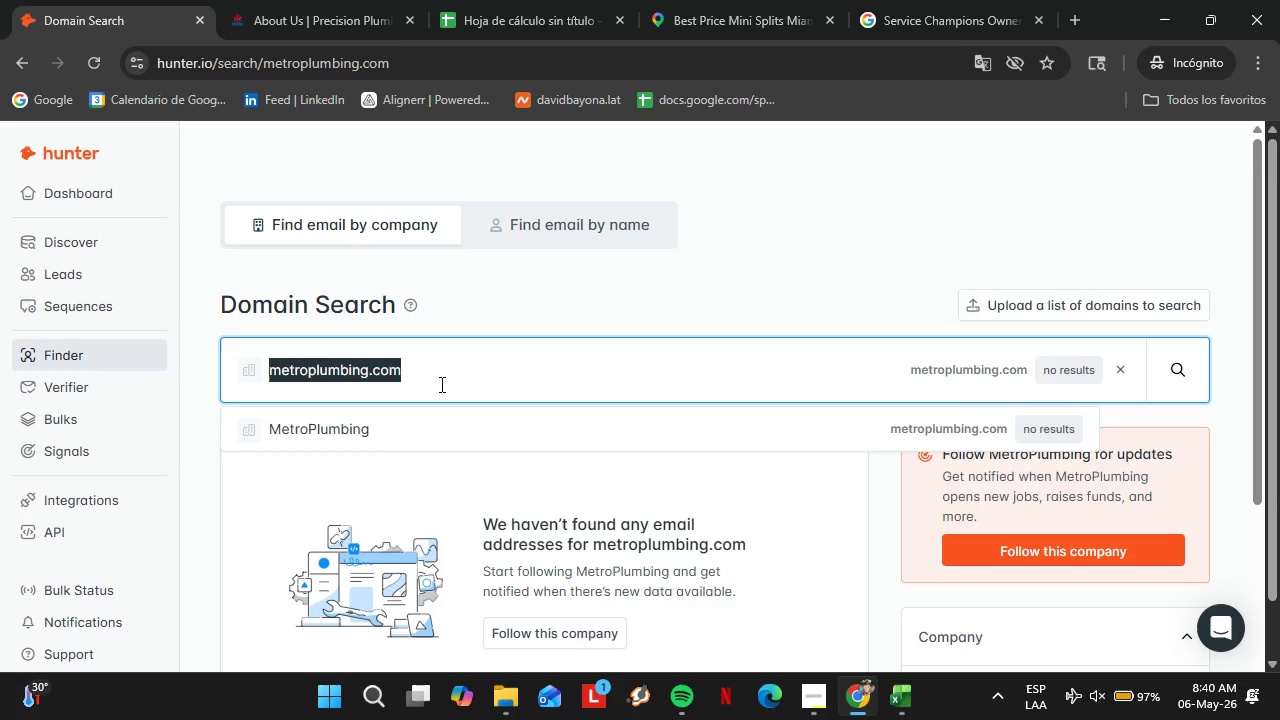 
triple_click([440, 384])
 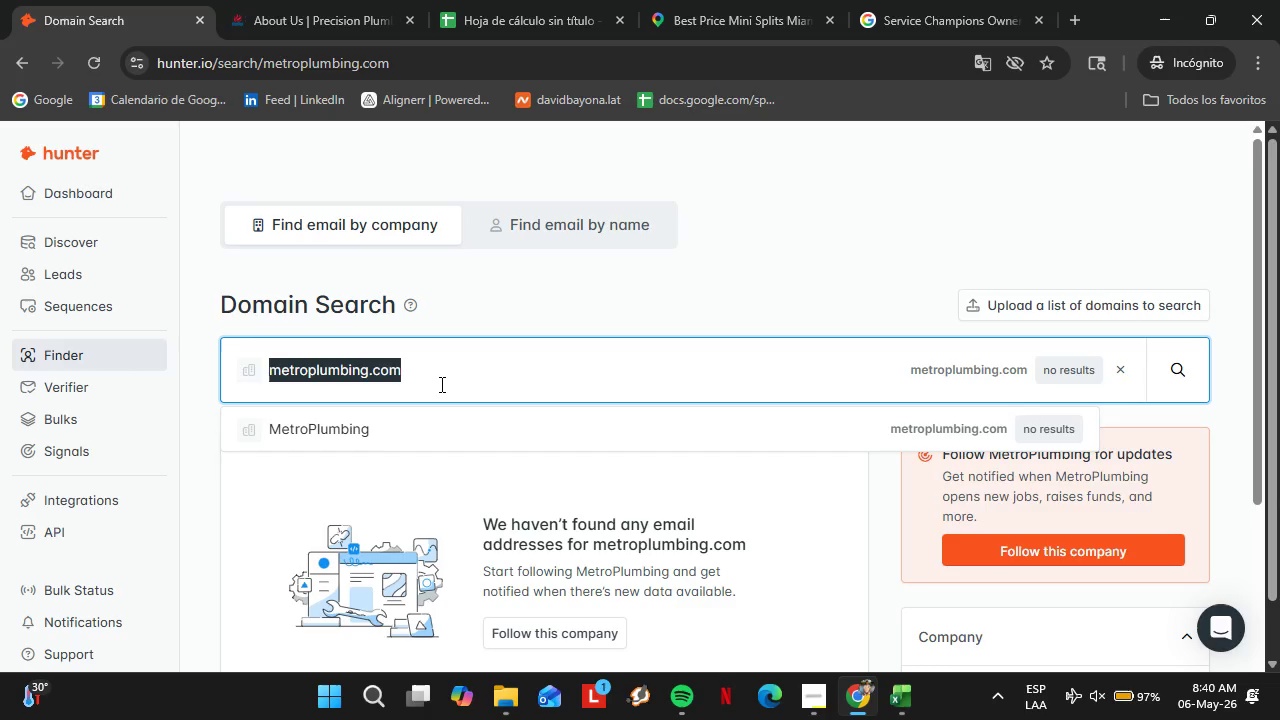 
type(masterplumbing)
 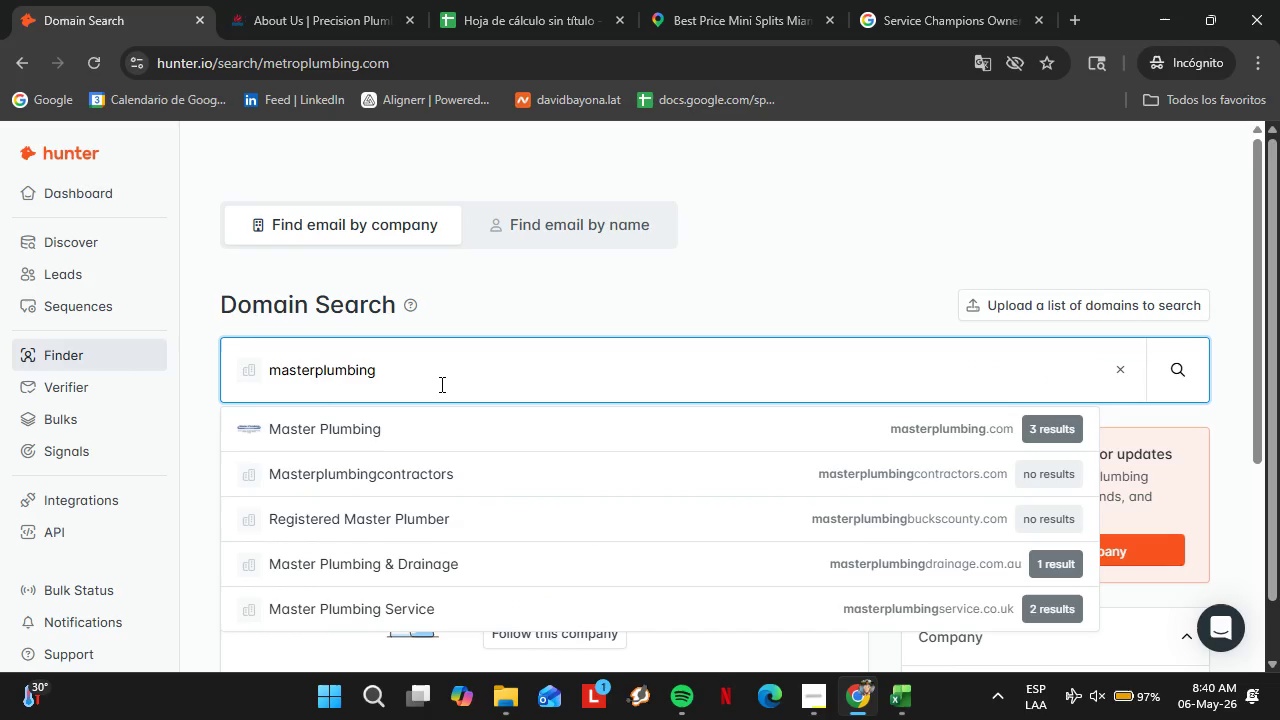 
key(ArrowDown)
 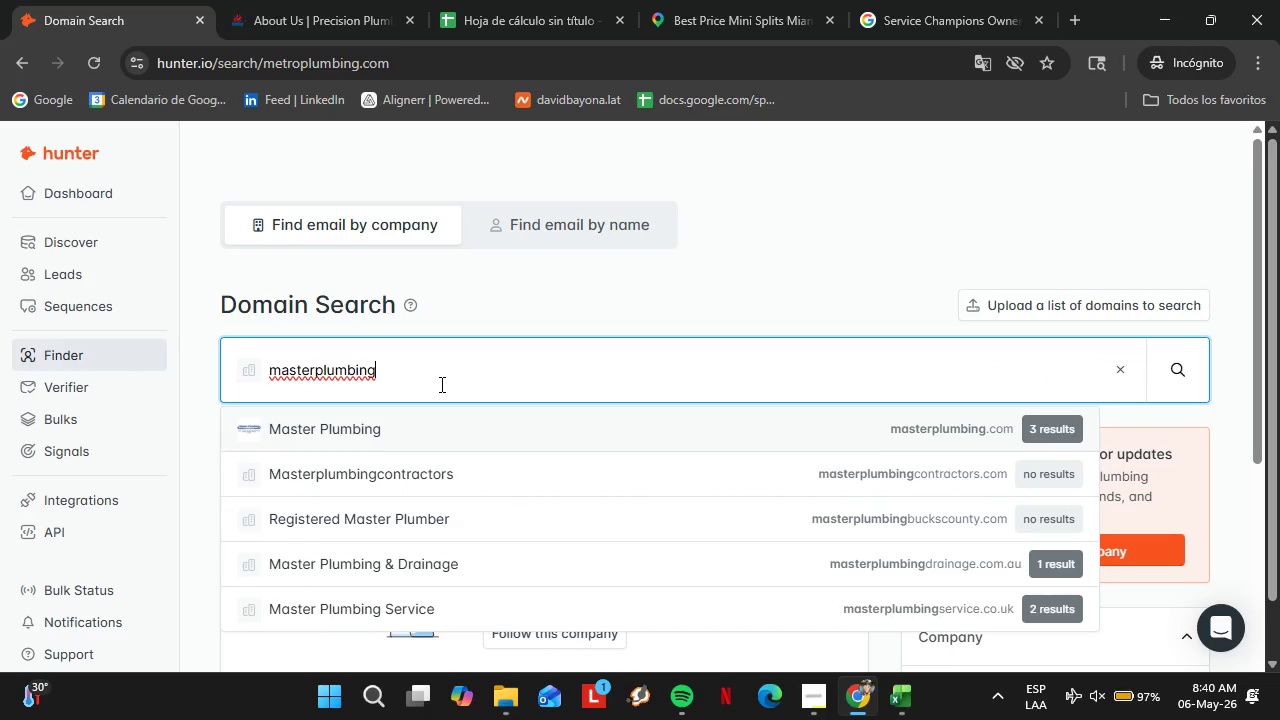 
key(Enter)
 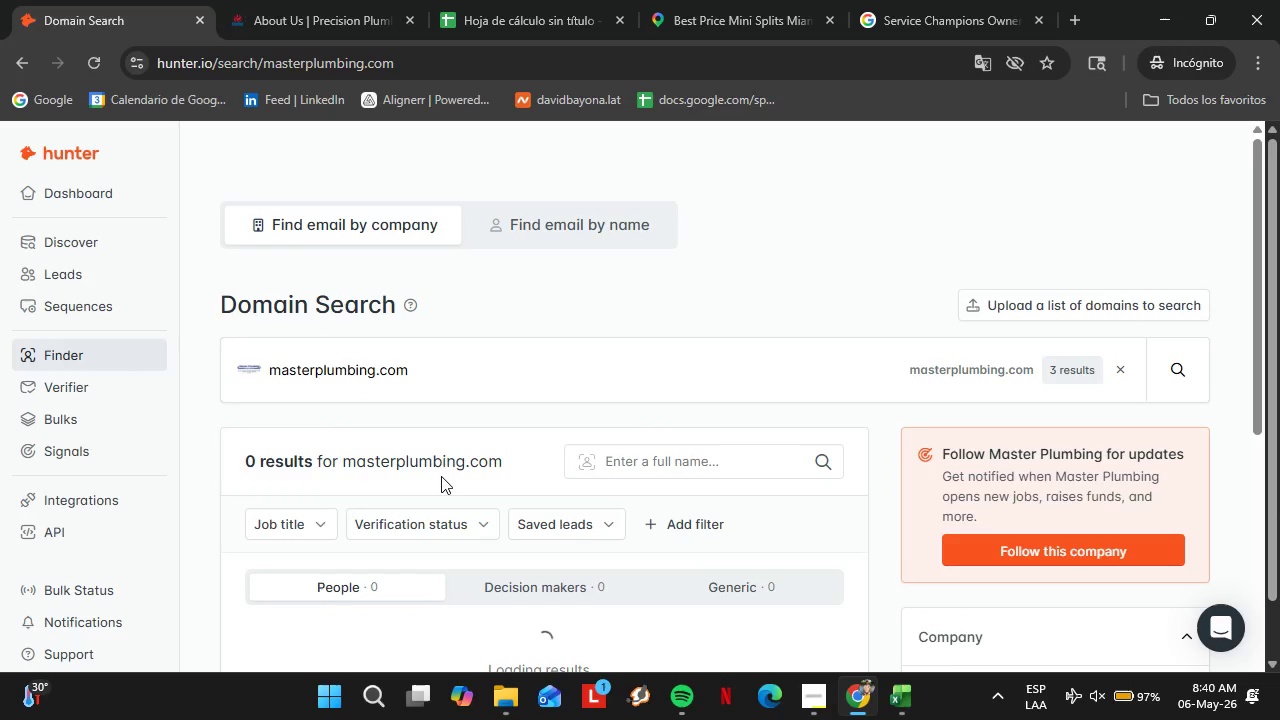 
left_click([375, 389])
 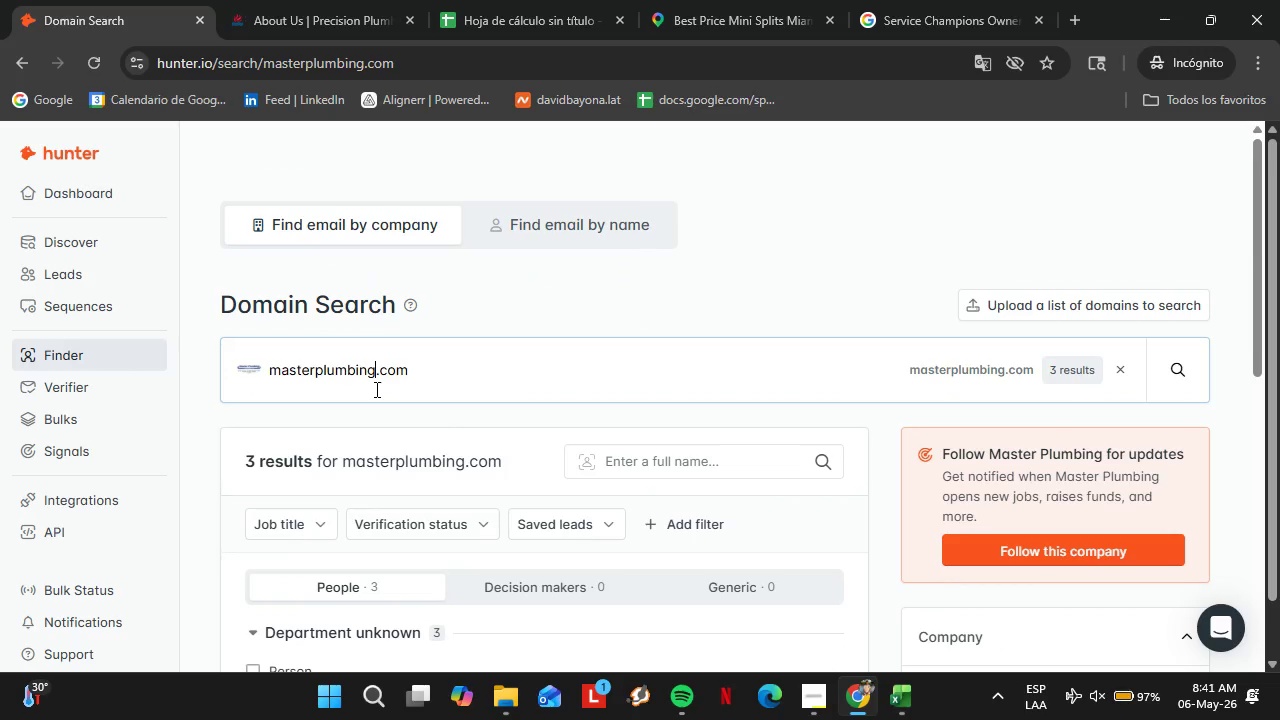 
scroll: coordinate [404, 423], scroll_direction: none, amount: 0.0
 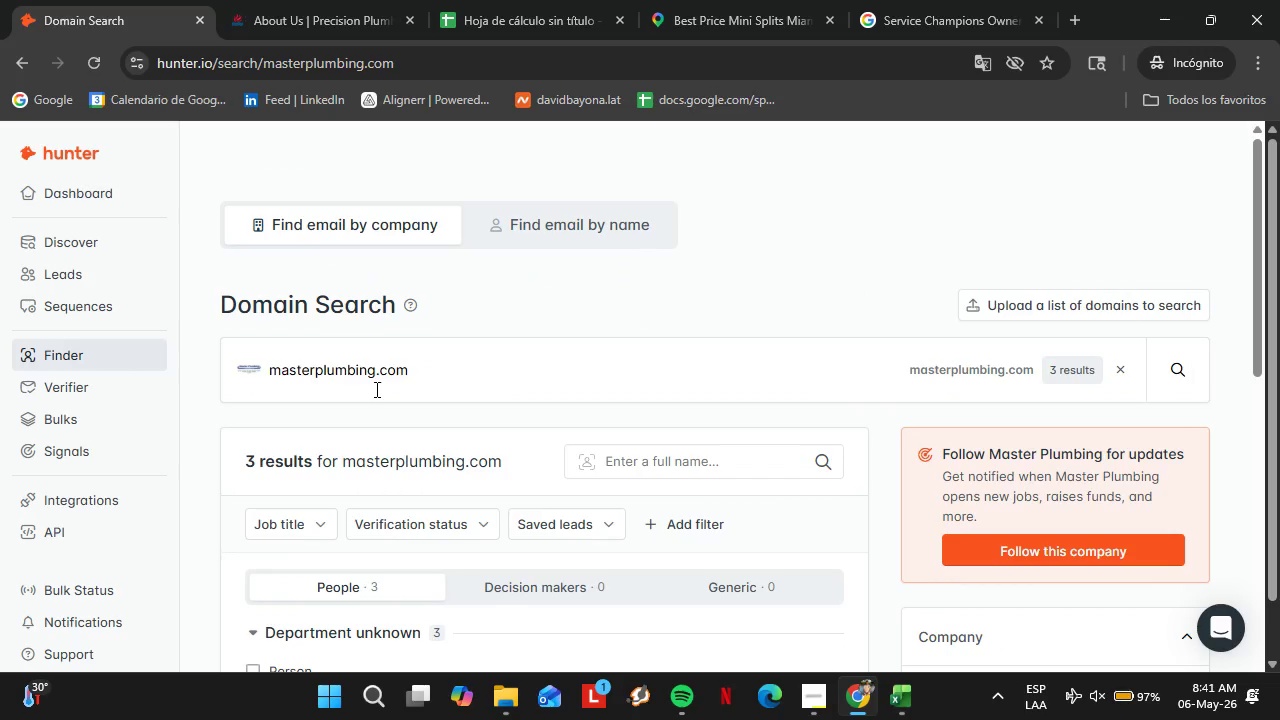 
double_click([375, 389])
 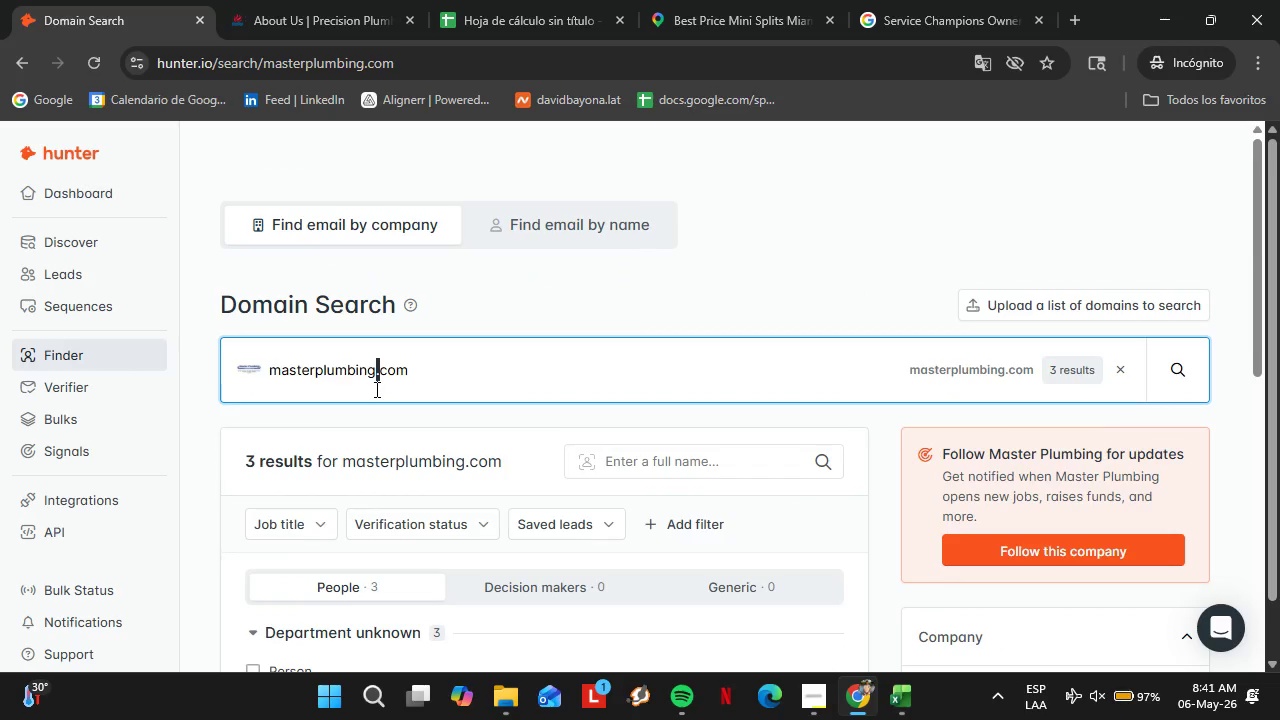 
triple_click([375, 389])
 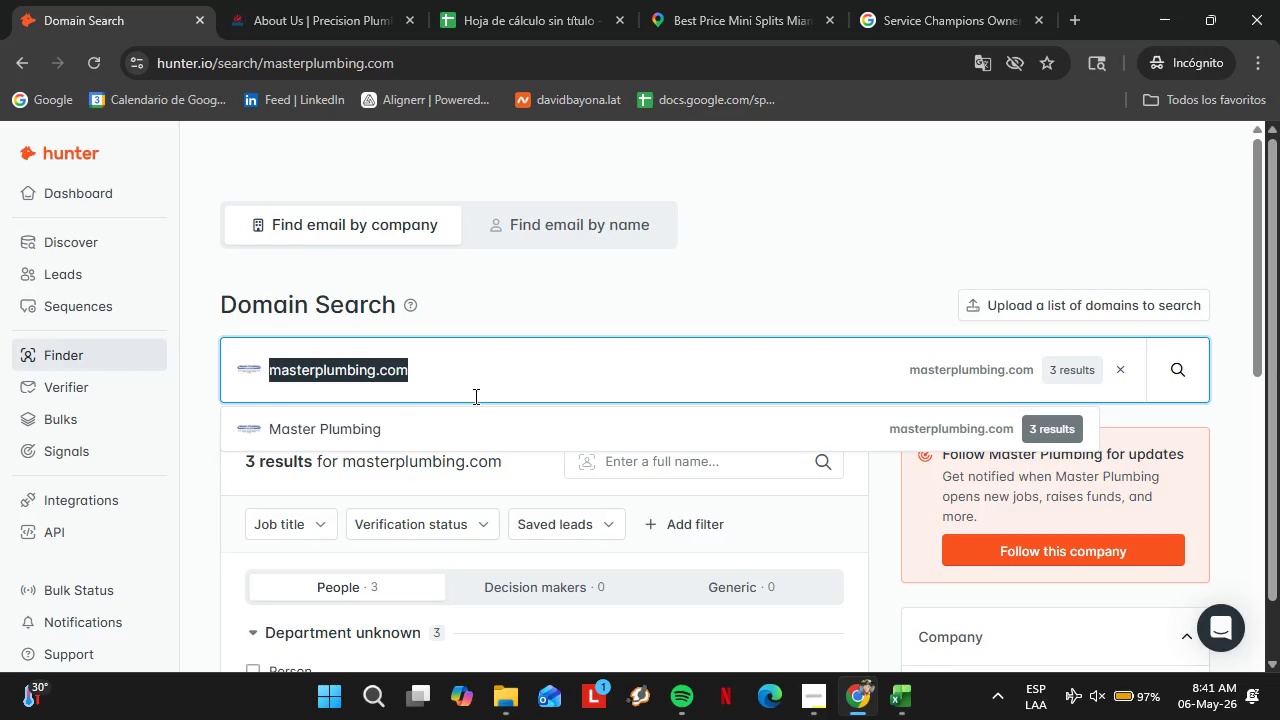 
type(citywideplumbing)
 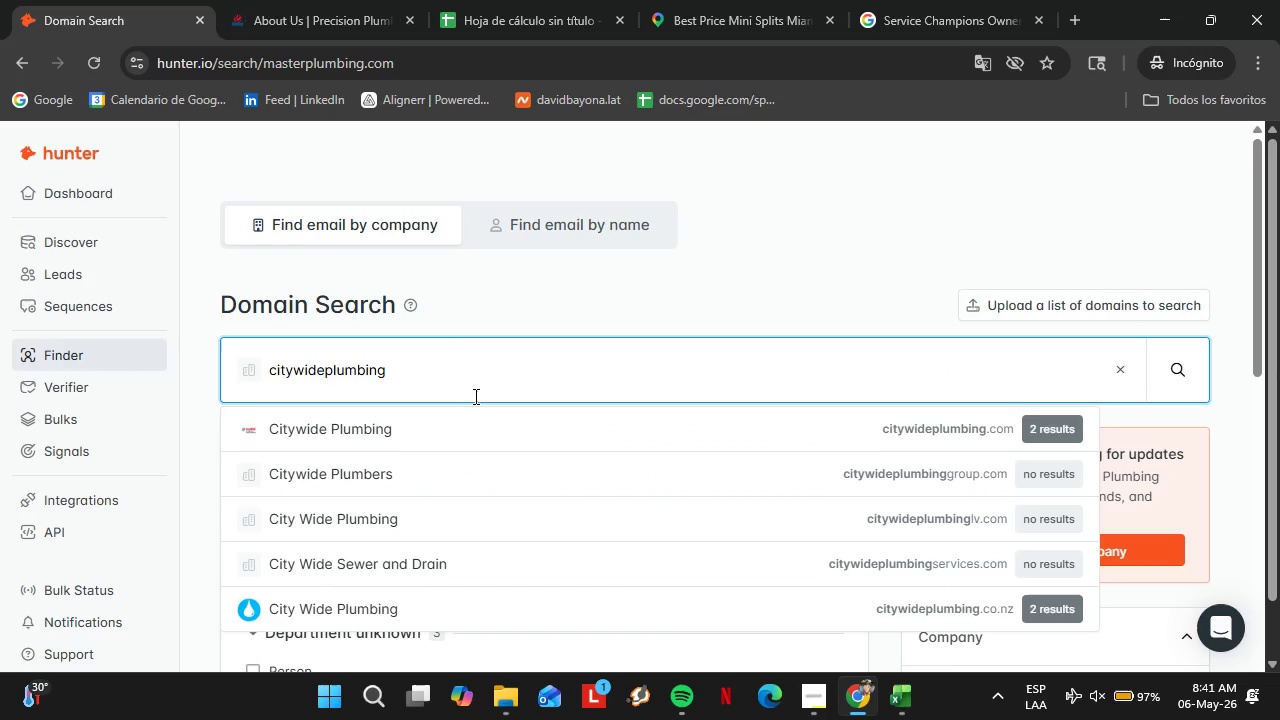 
key(ArrowLeft)
 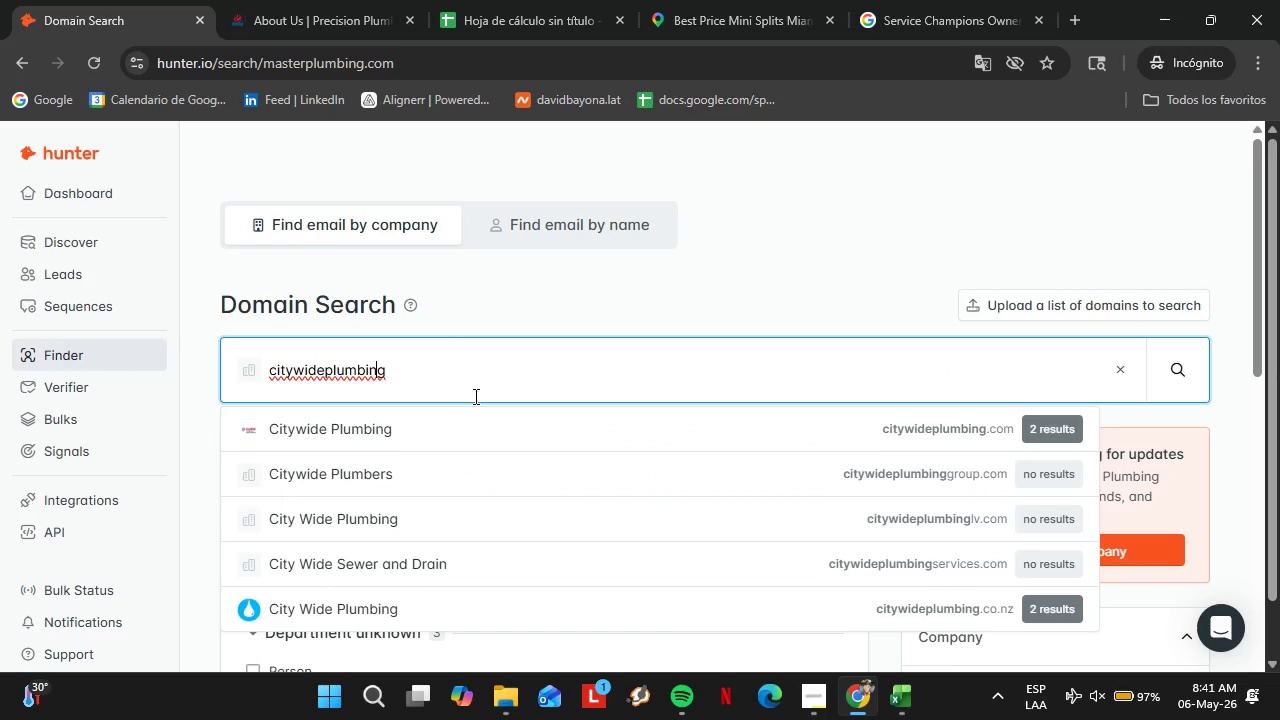 
key(ArrowDown)
 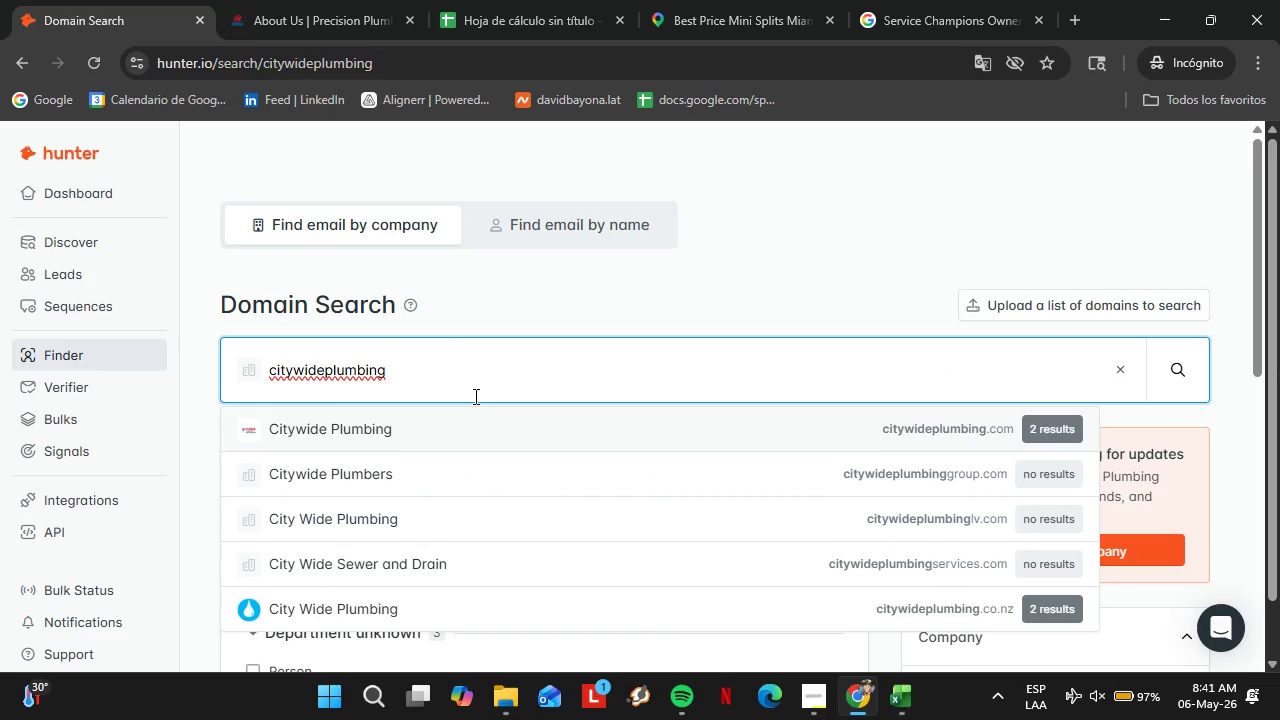 
key(Enter)
 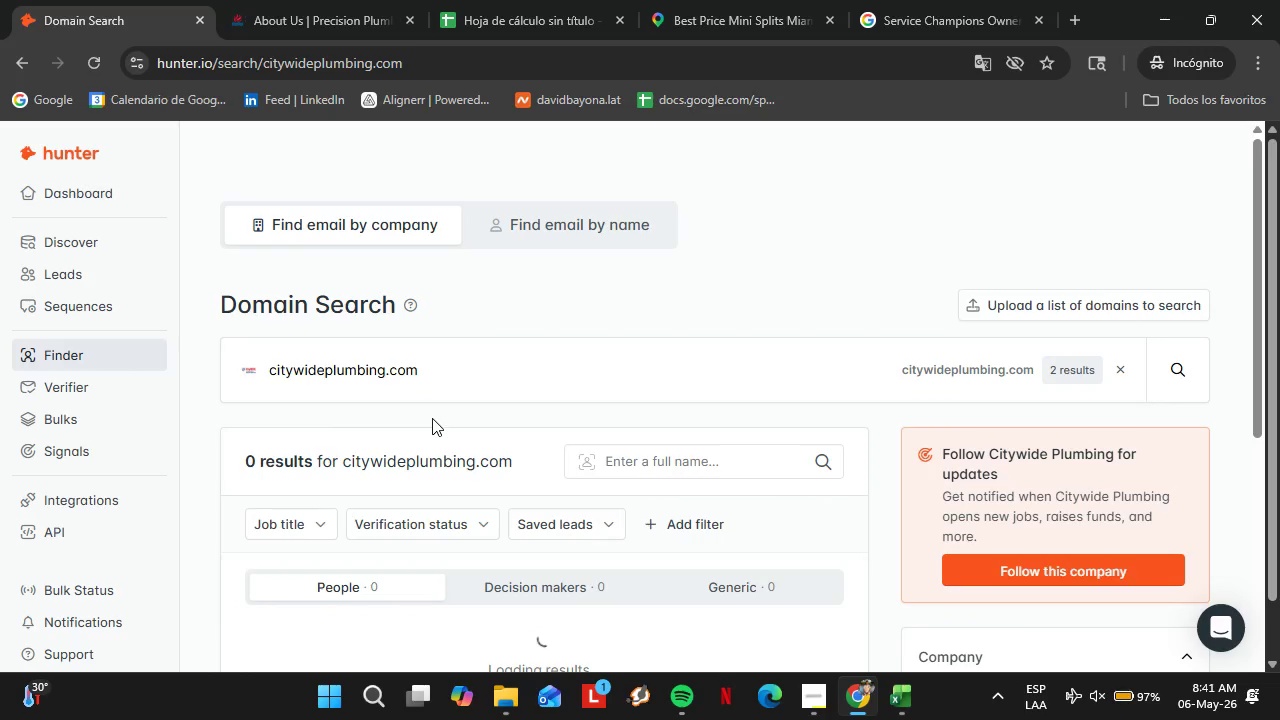 
scroll: coordinate [432, 418], scroll_direction: down, amount: 2.0
 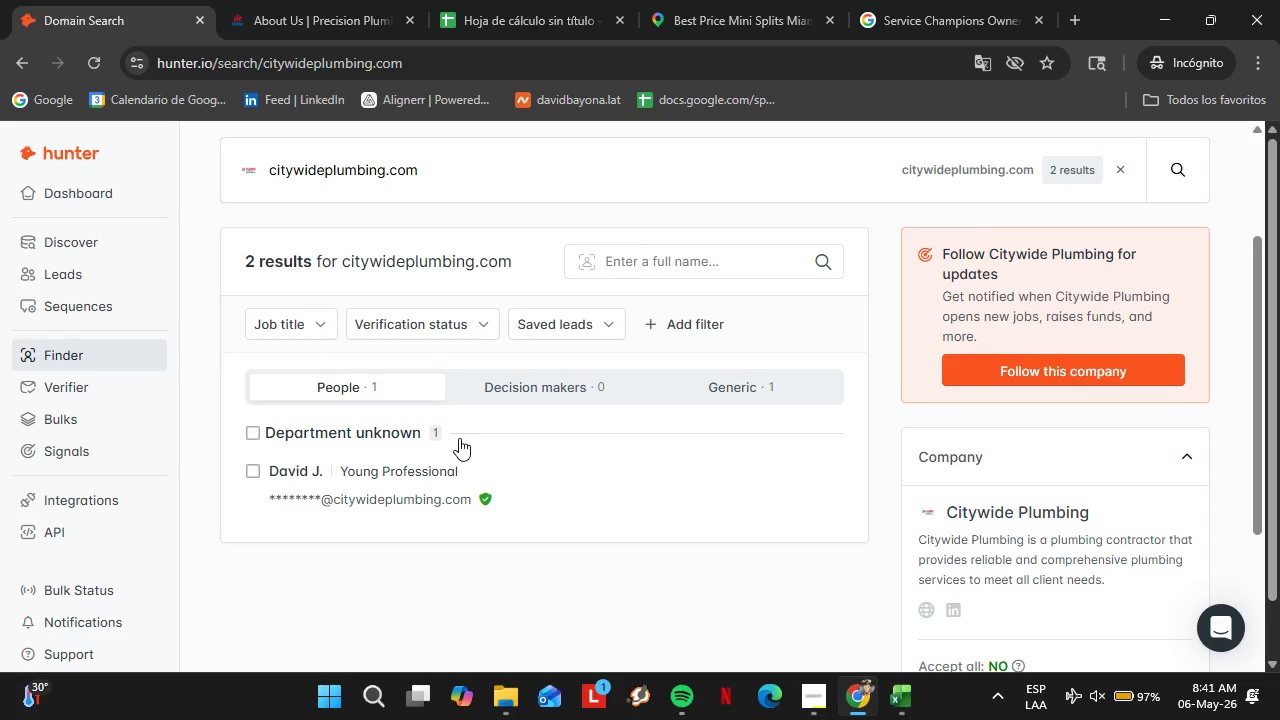 
scroll: coordinate [463, 441], scroll_direction: up, amount: 2.0
 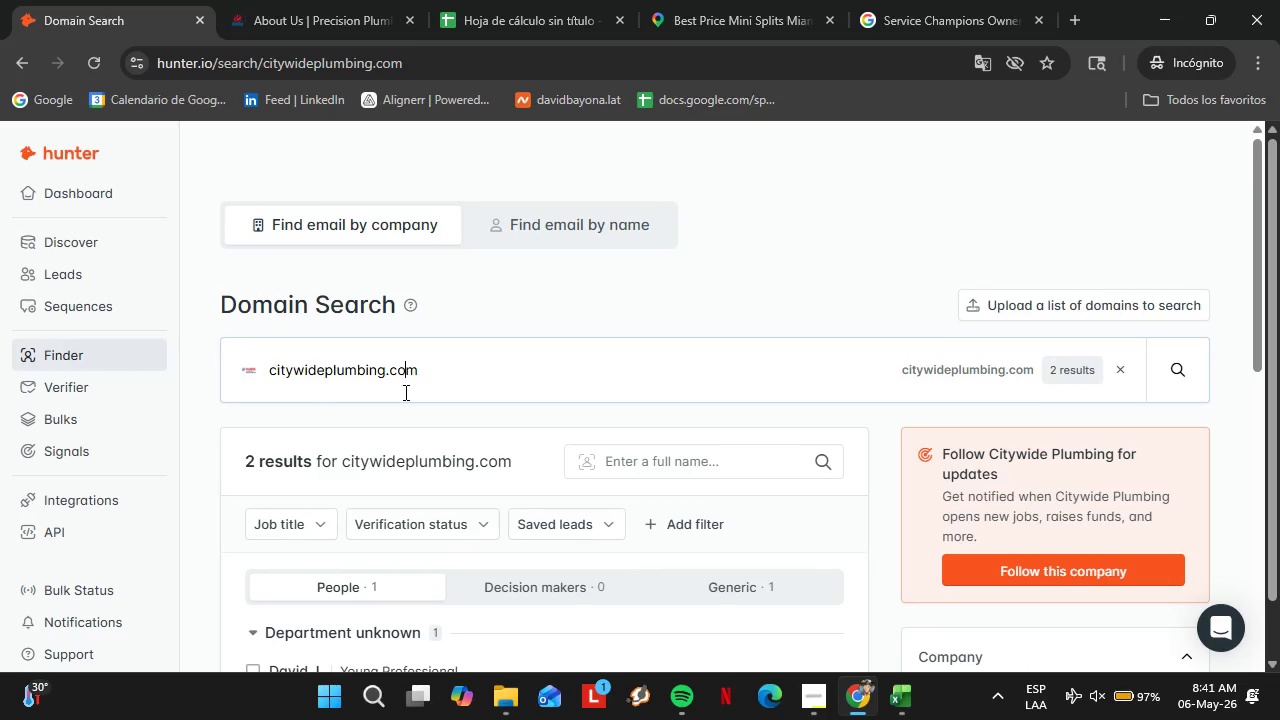 
double_click([404, 392])
 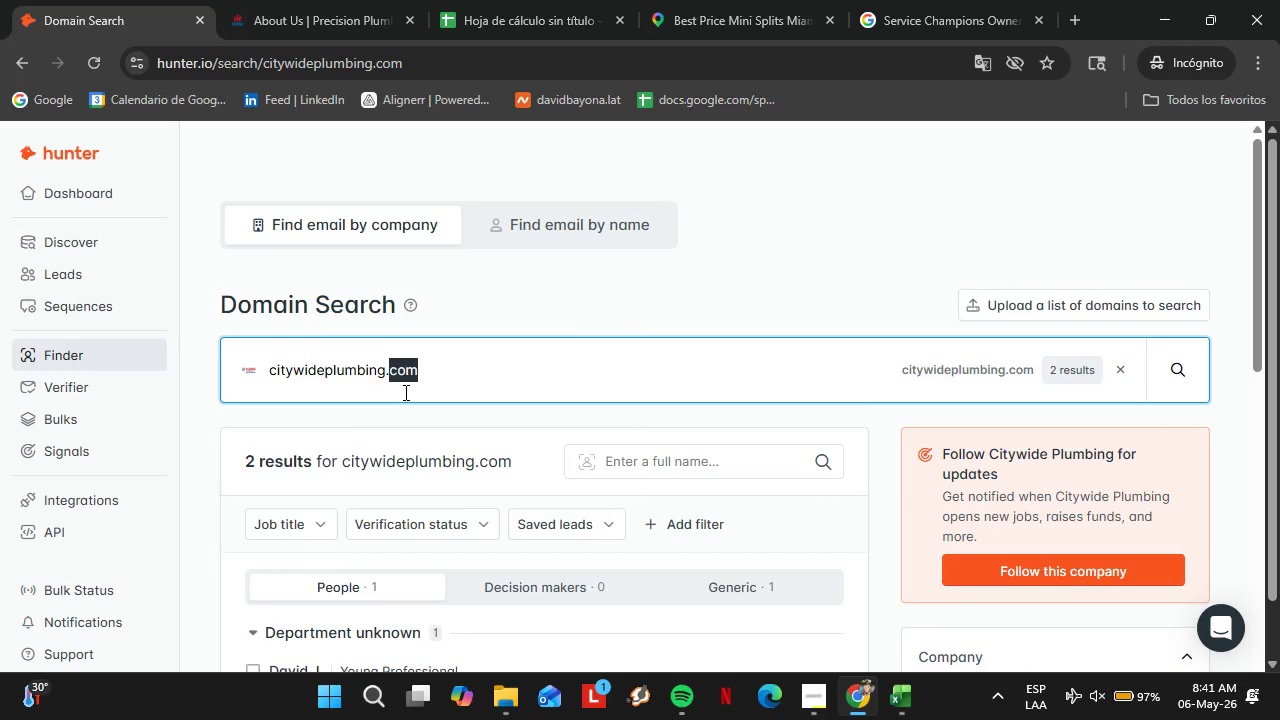 
triple_click([404, 392])
 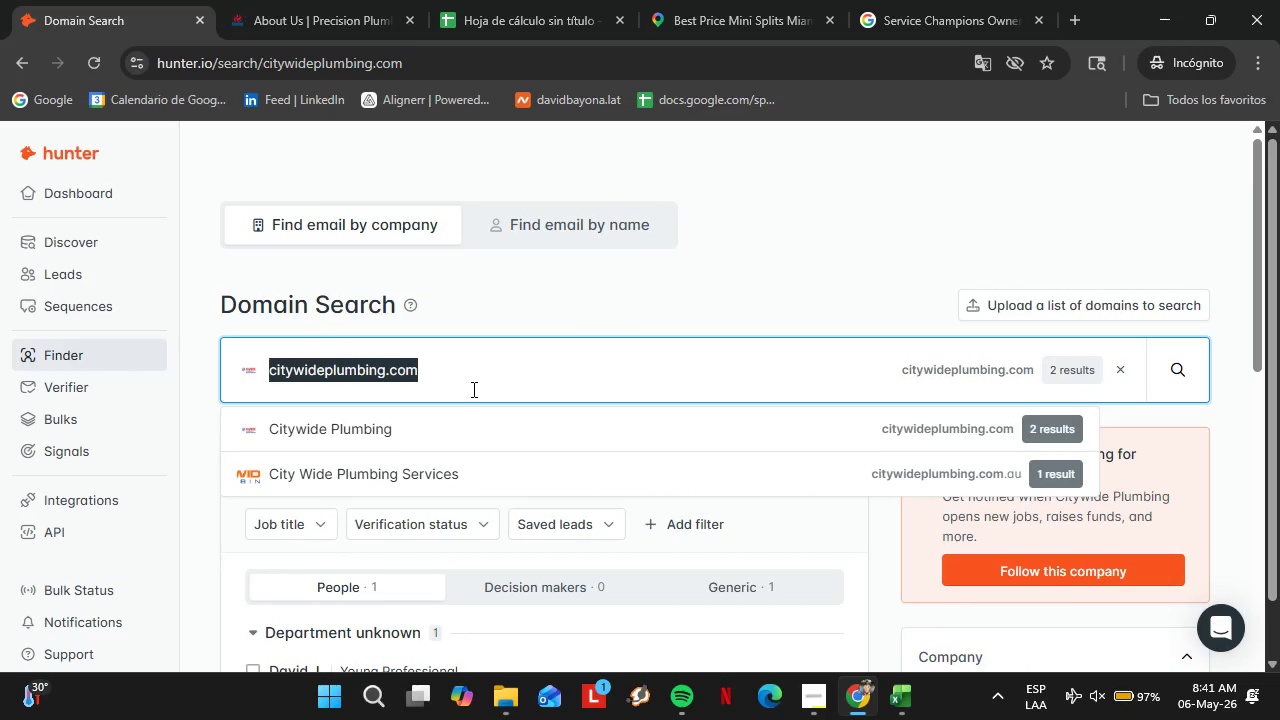 
type(neighn)
key(Backspace)
type(boo)
key(Backspace)
type(rf)
key(Backspace)
type(hoodplumbing.com)
 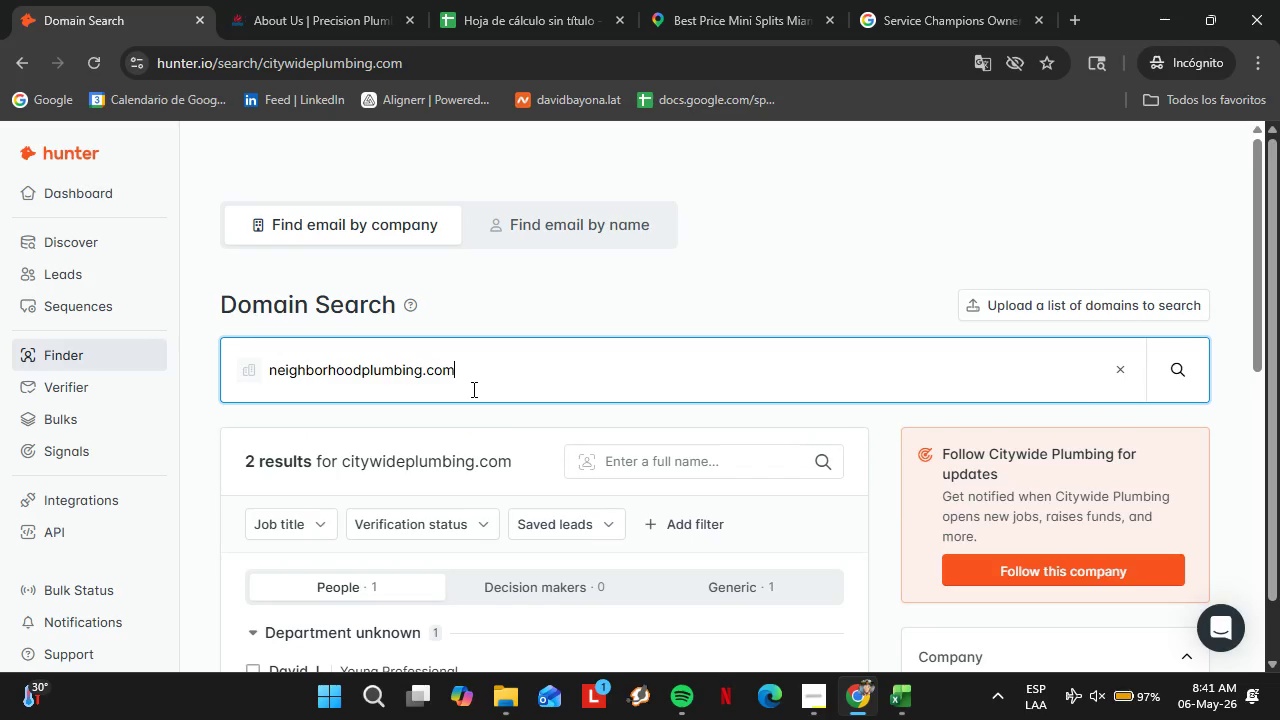 
key(Enter)
 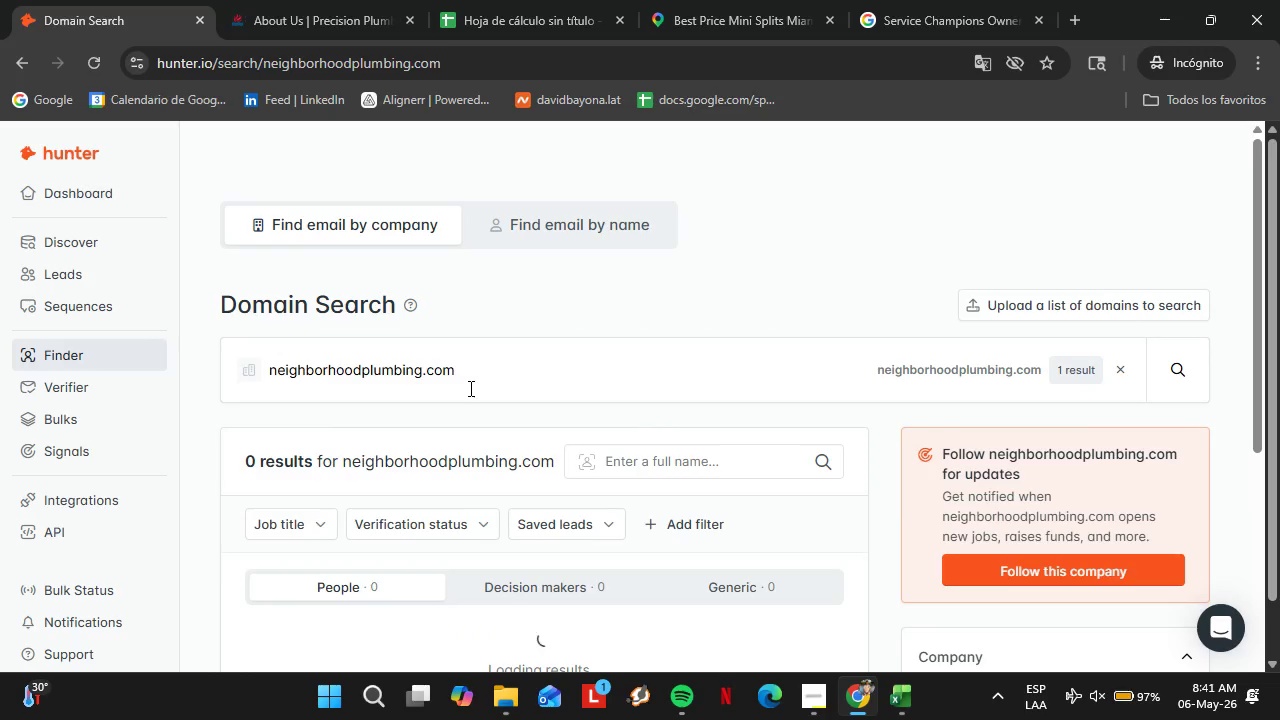 
double_click([469, 388])
 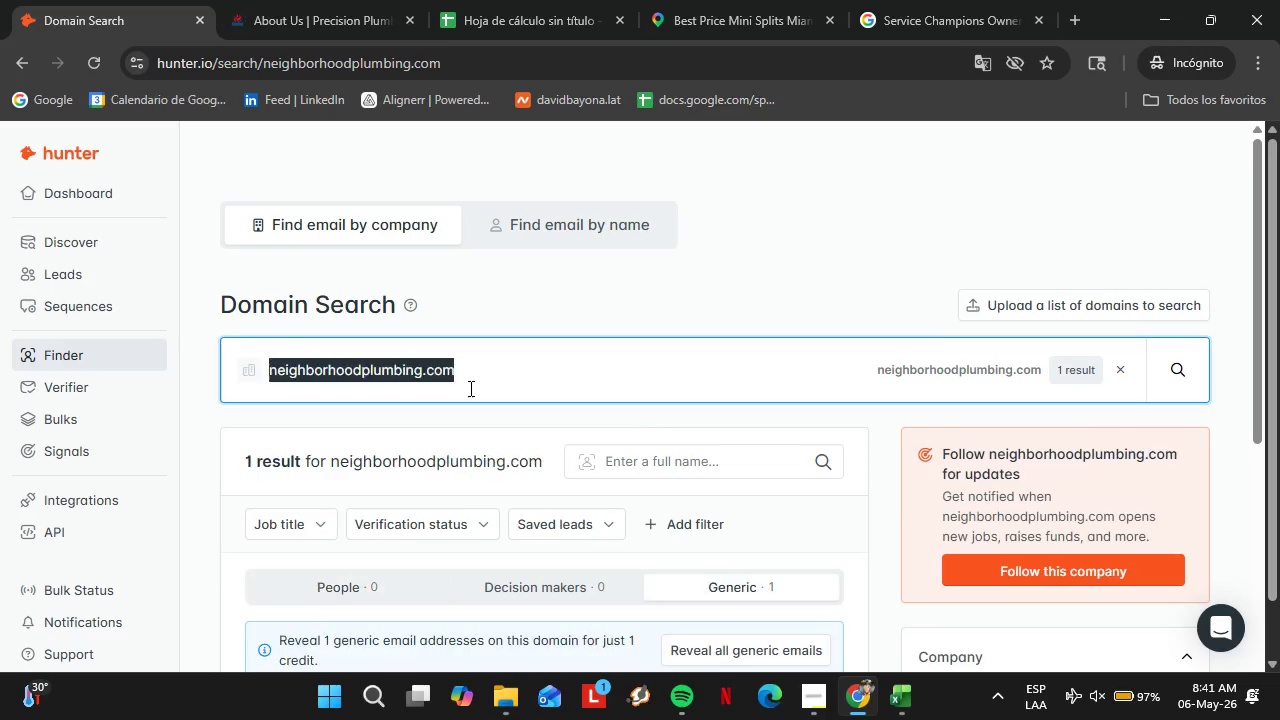 
triple_click([469, 388])
 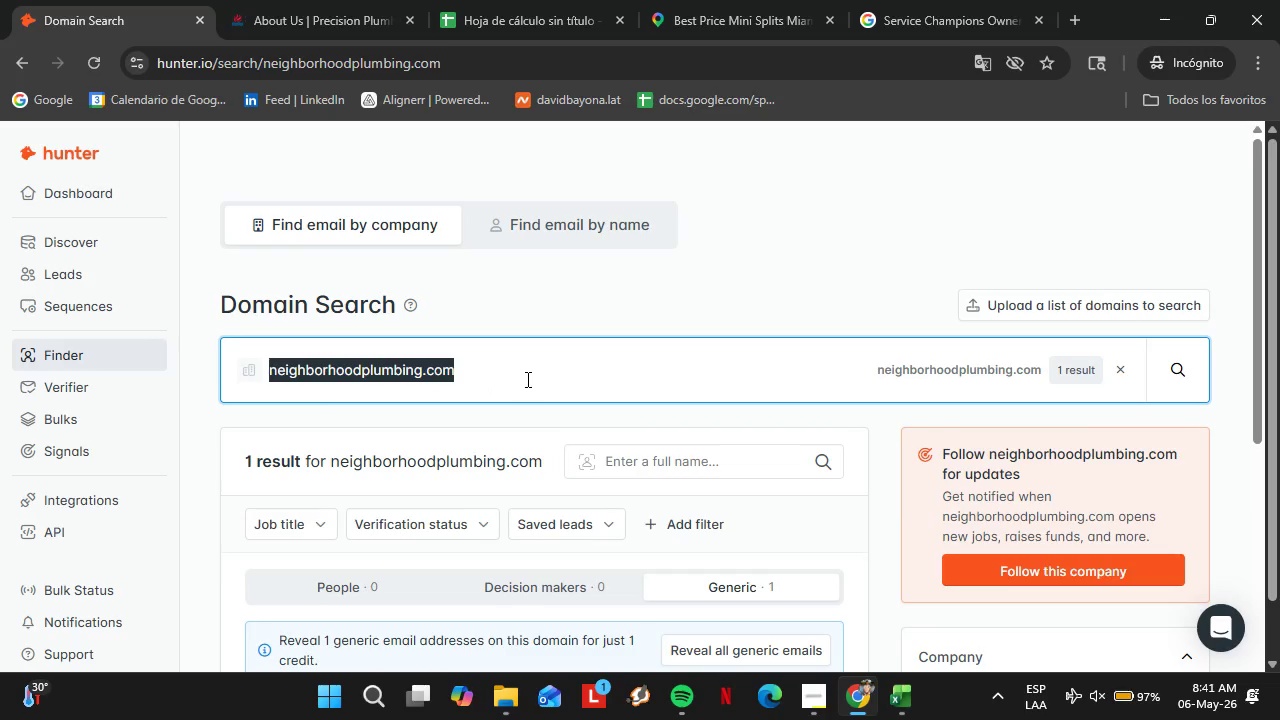 
type(proplumbingservices.com)
 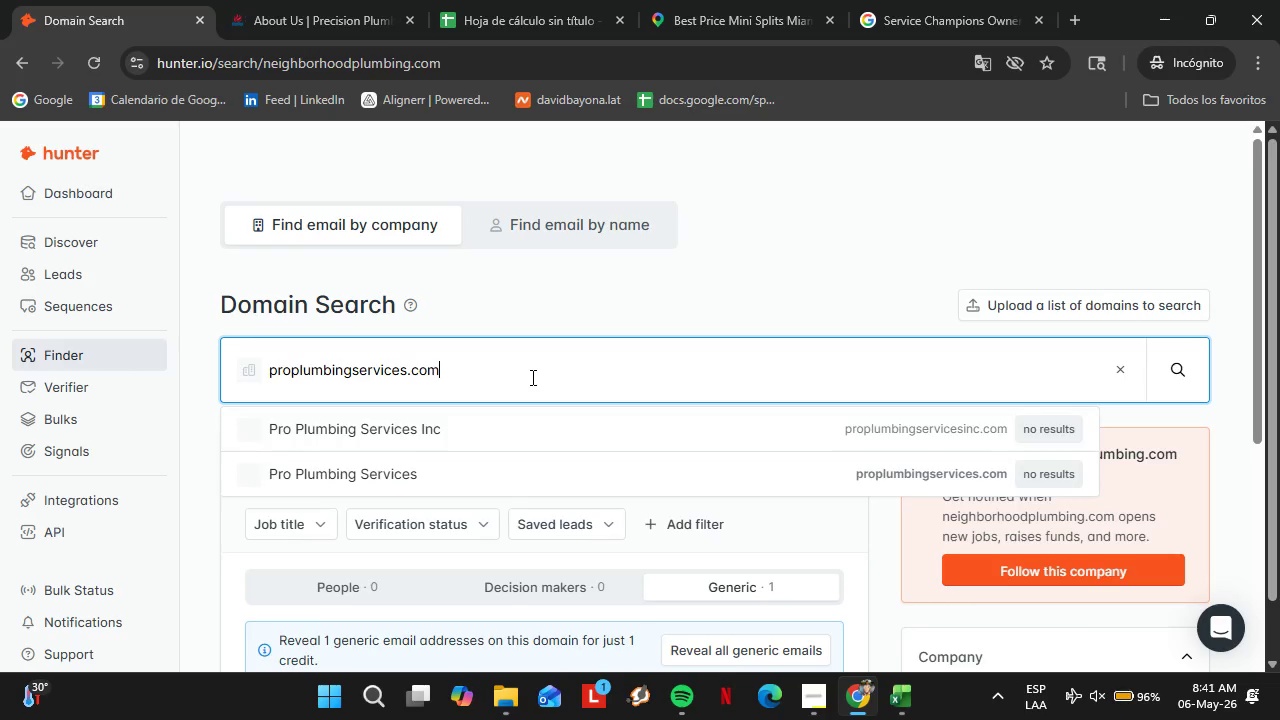 
key(Enter)
 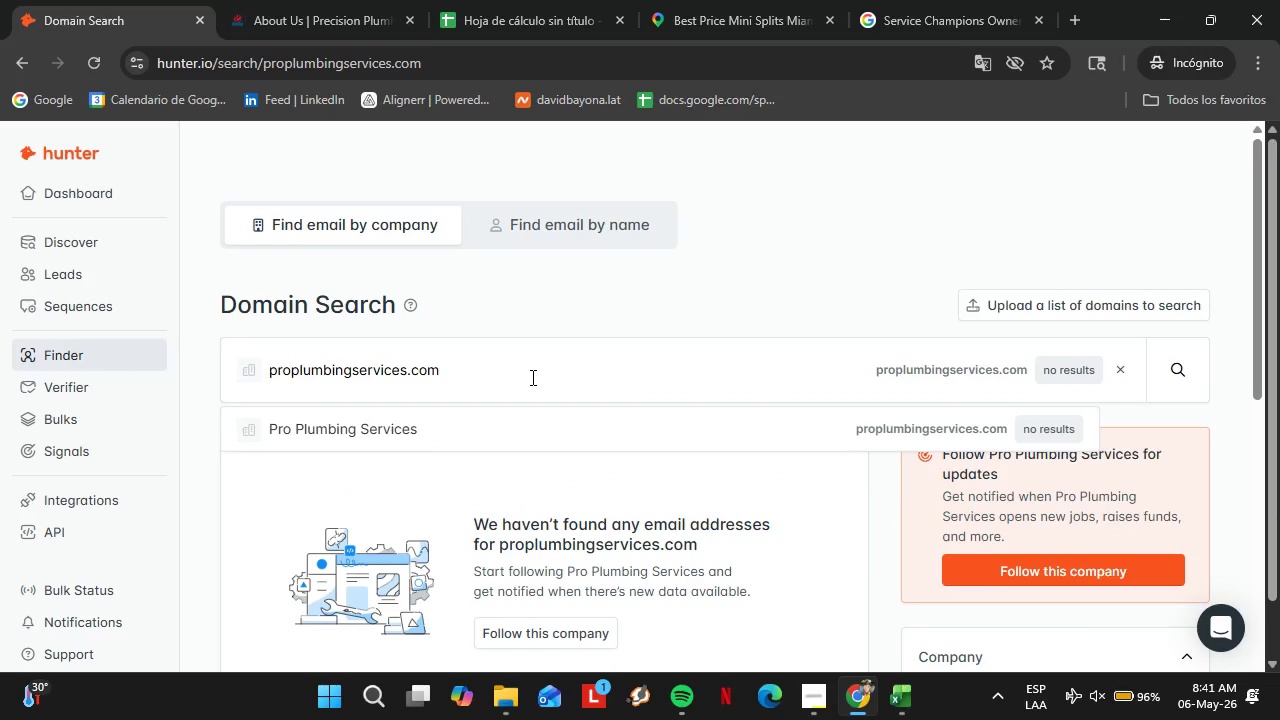 
wait(21.92)
 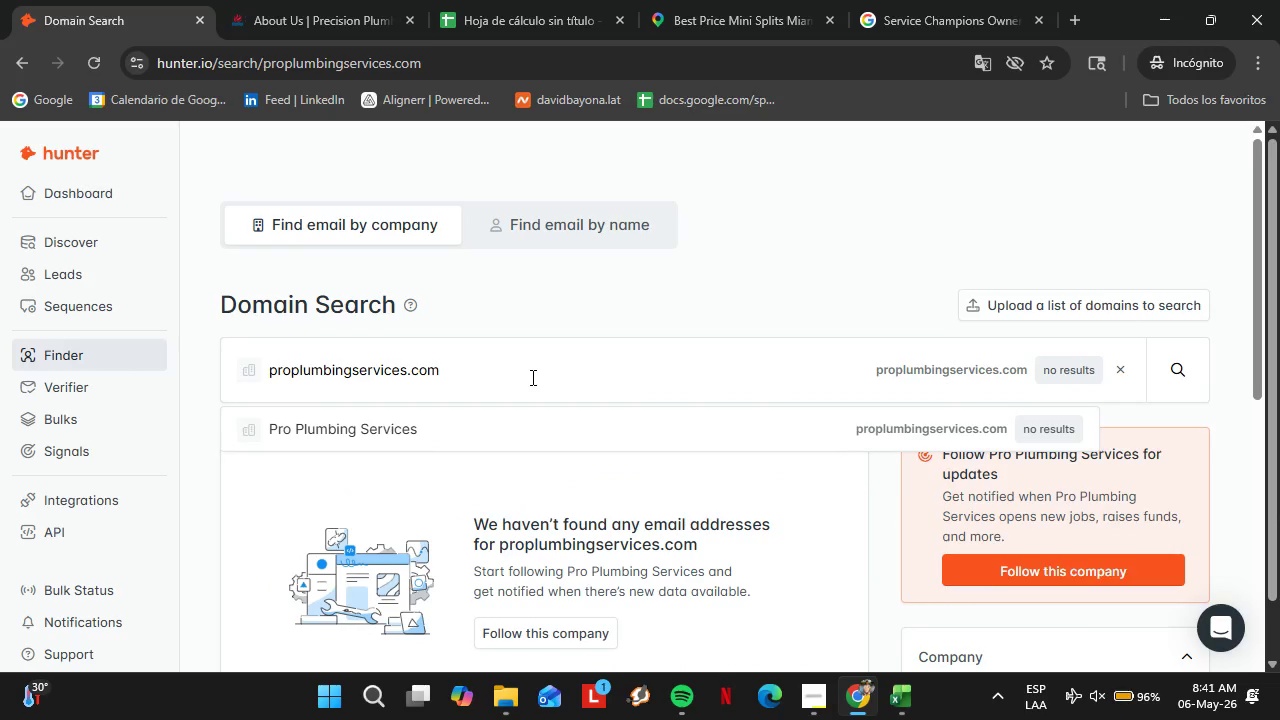 
double_click([527, 376])
 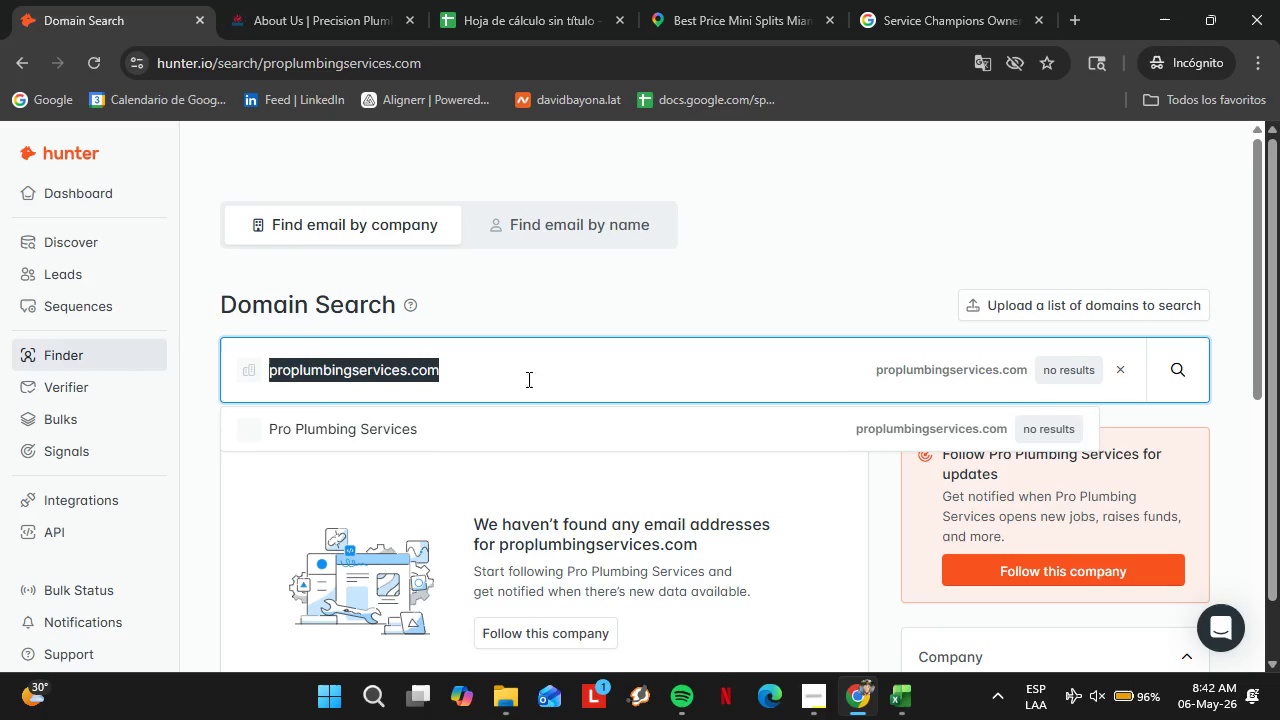 
left_click_drag(start_coordinate=[527, 376], to_coordinate=[528, 366])
 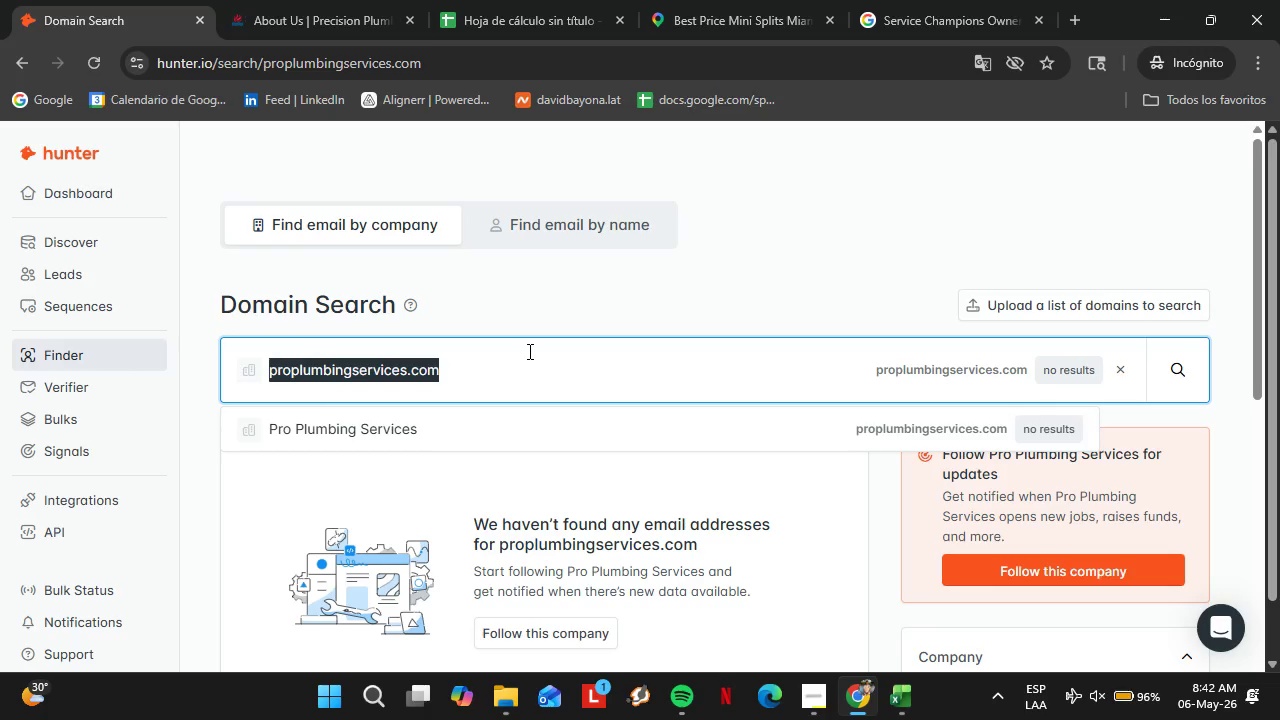 
type(smartplumbing.com)
 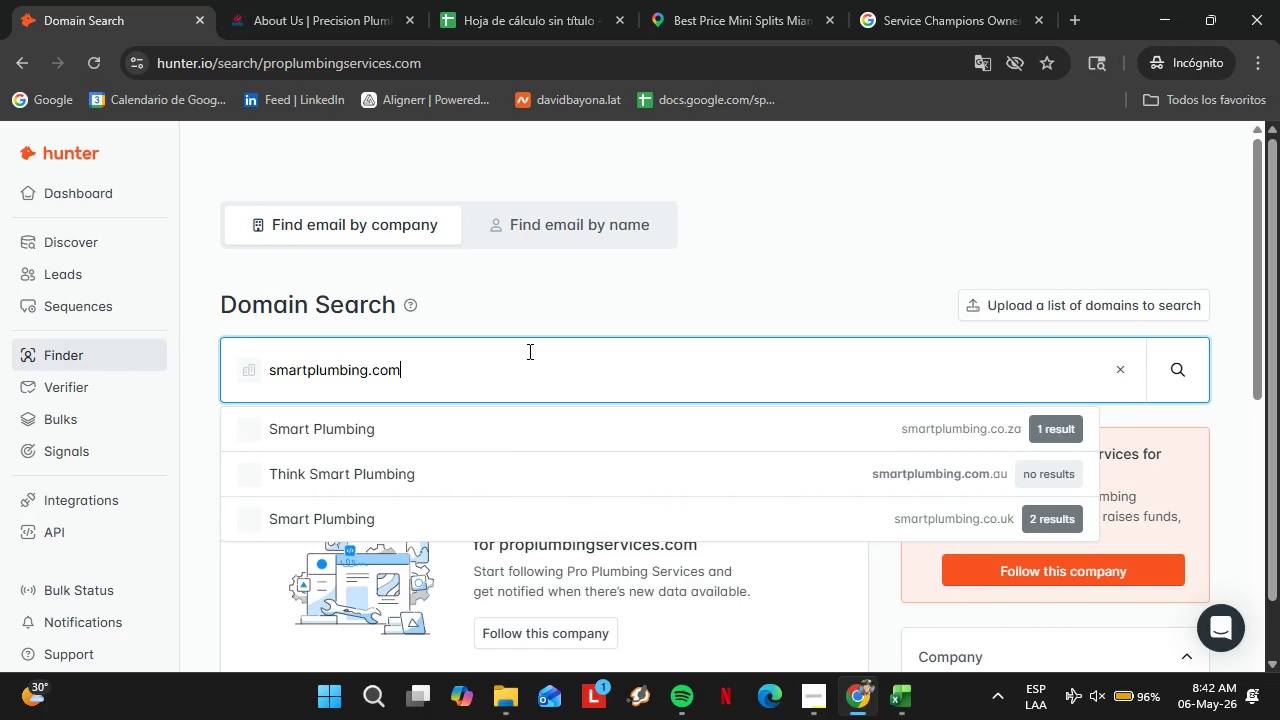 
key(Enter)
 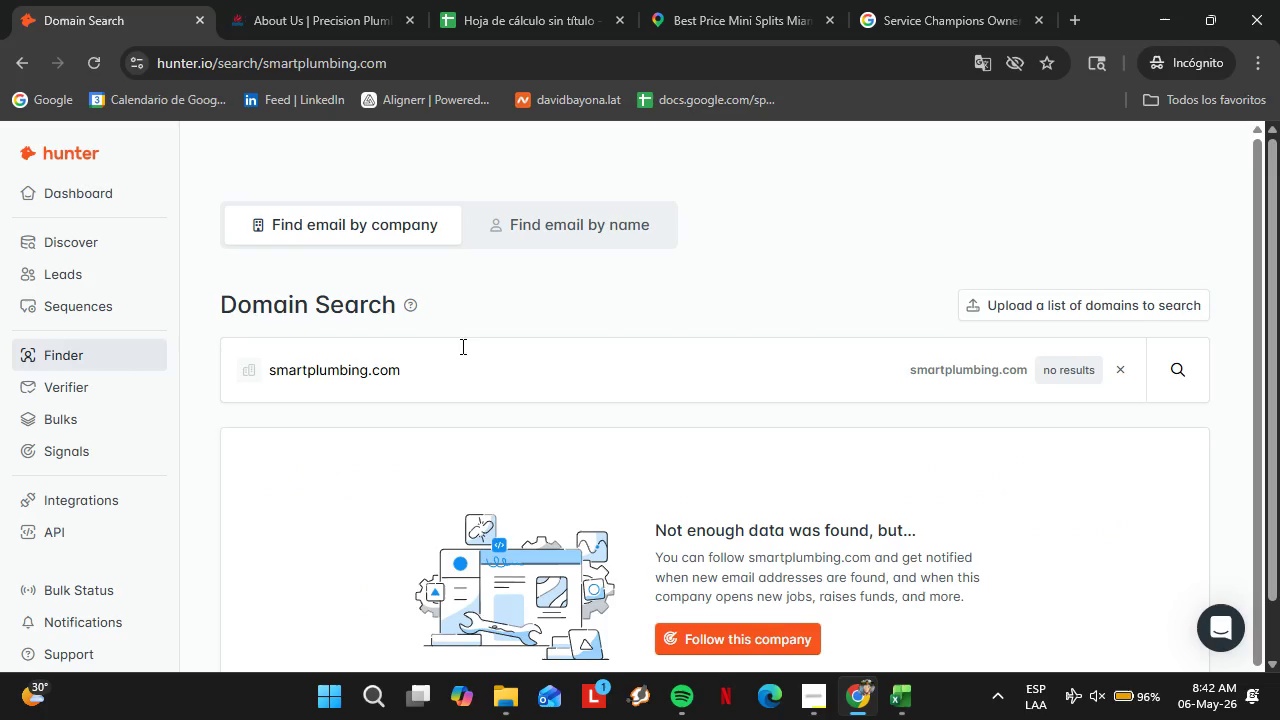 
double_click([430, 363])
 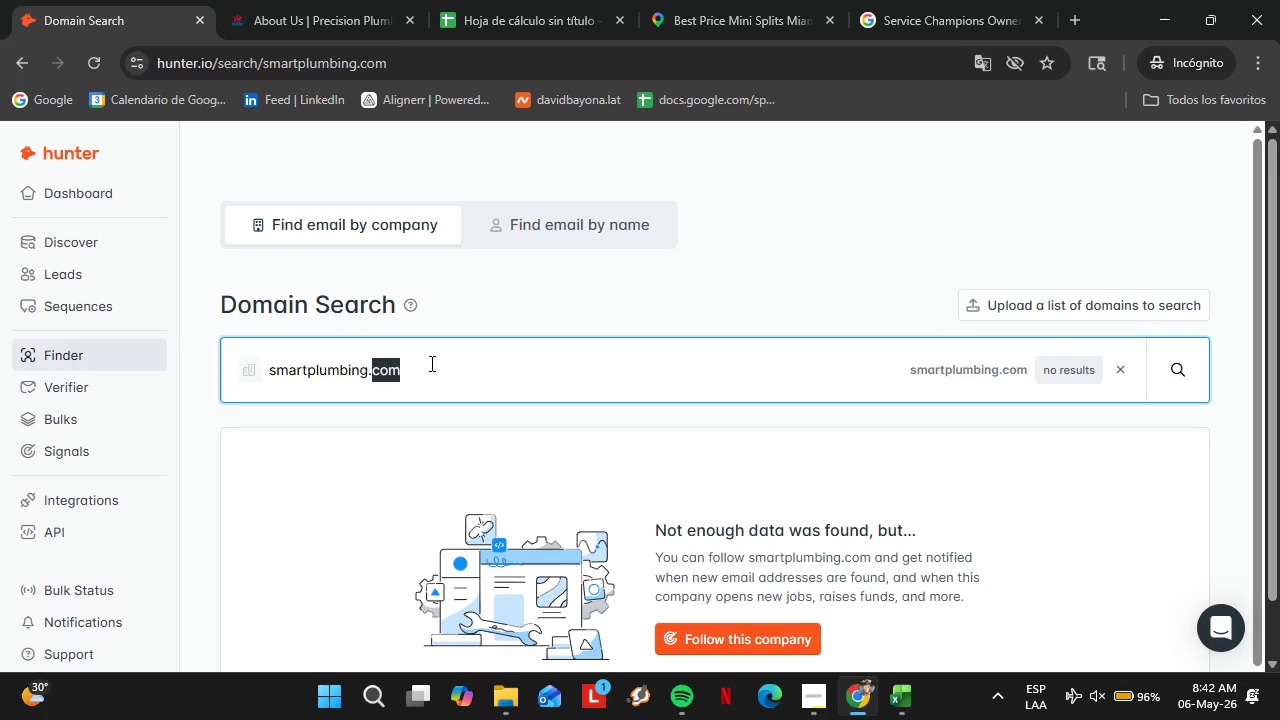 
triple_click([430, 363])
 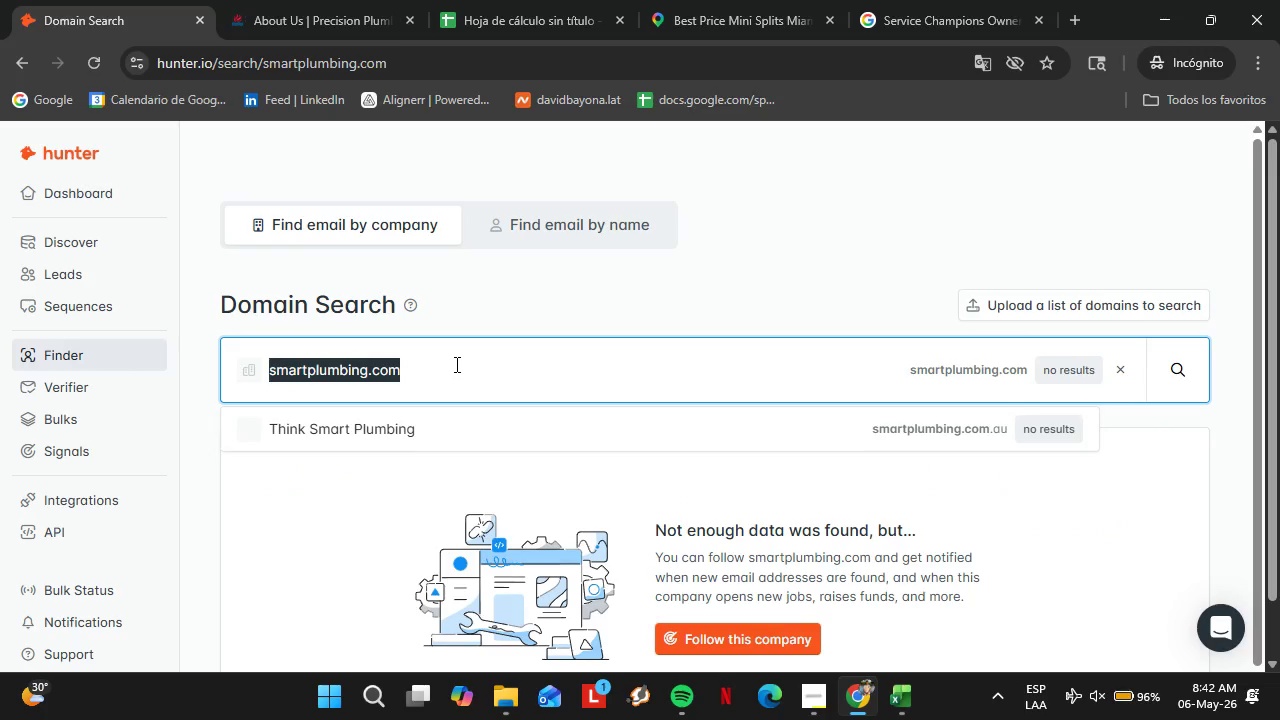 
key(E)
 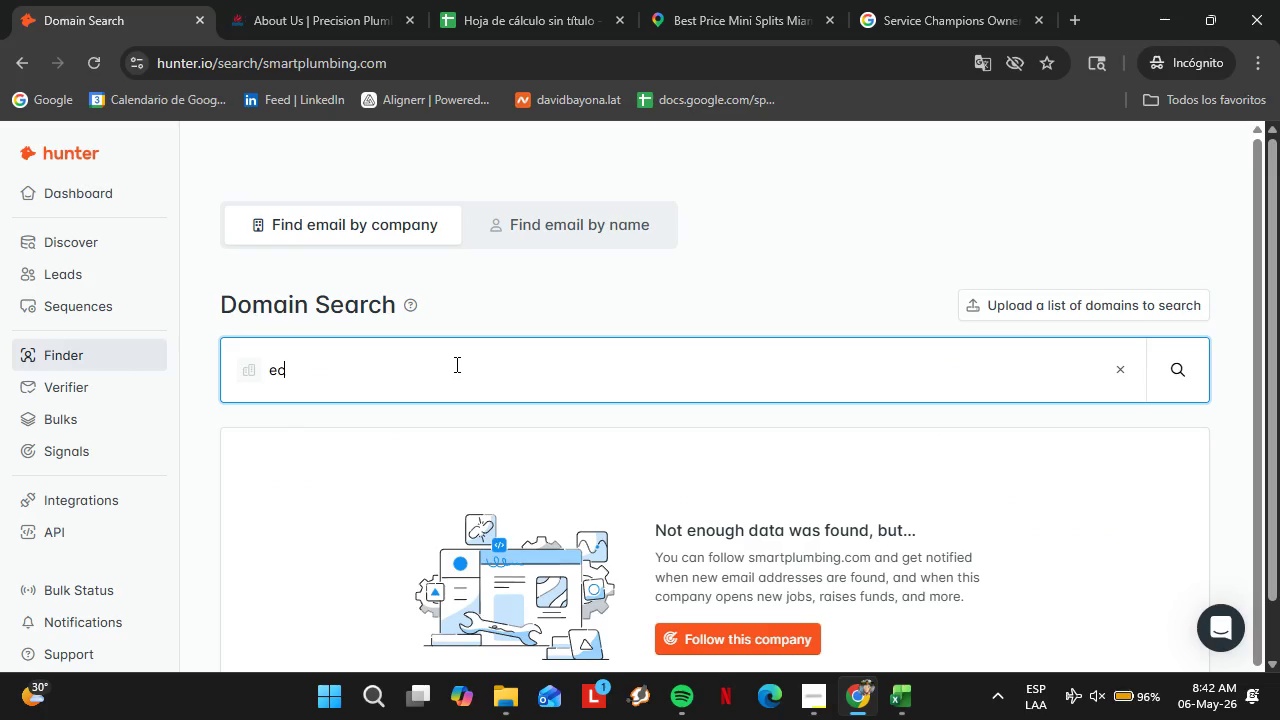 
type(cofriendlyplumbing.com/)
key(Backspace)
 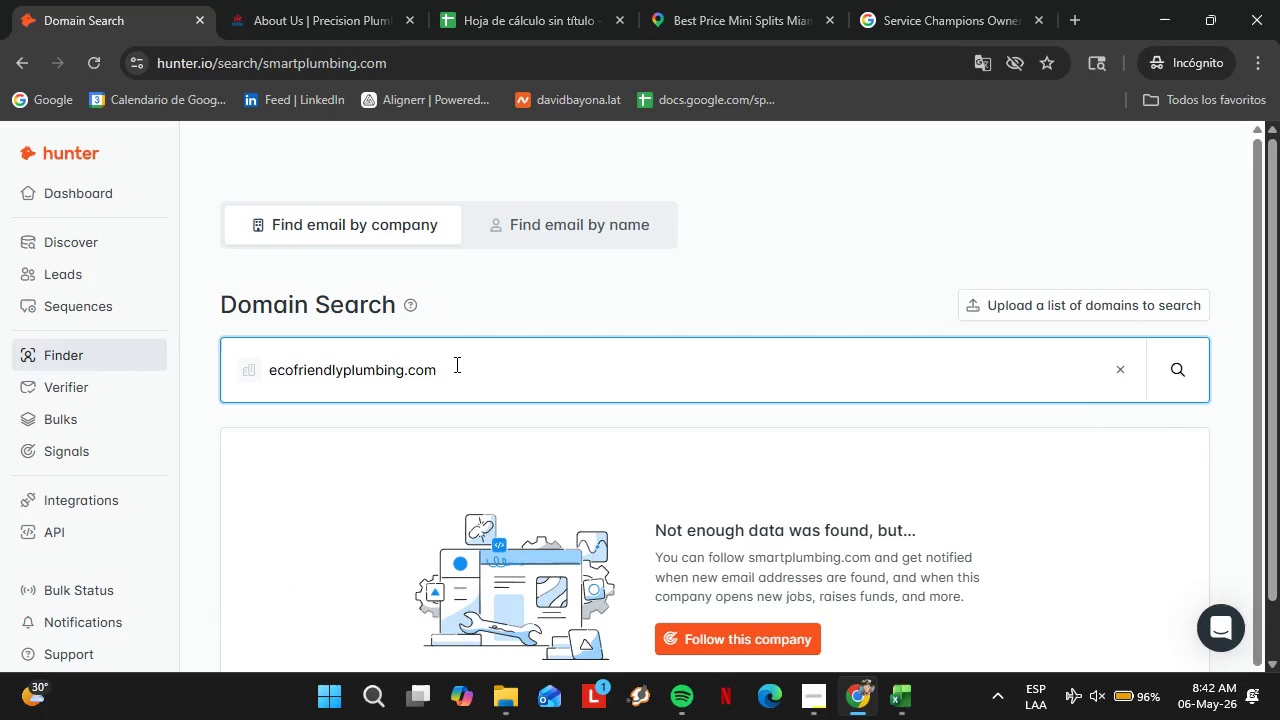 
key(Enter)
 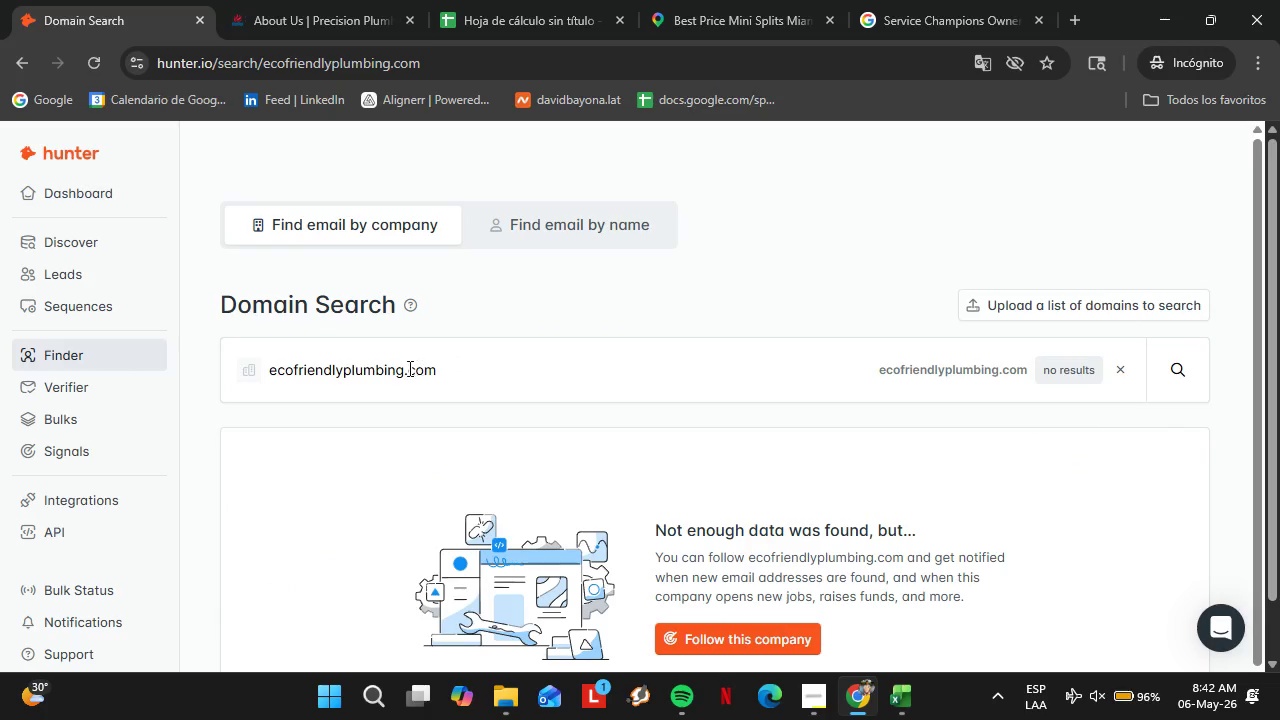 
double_click([405, 369])
 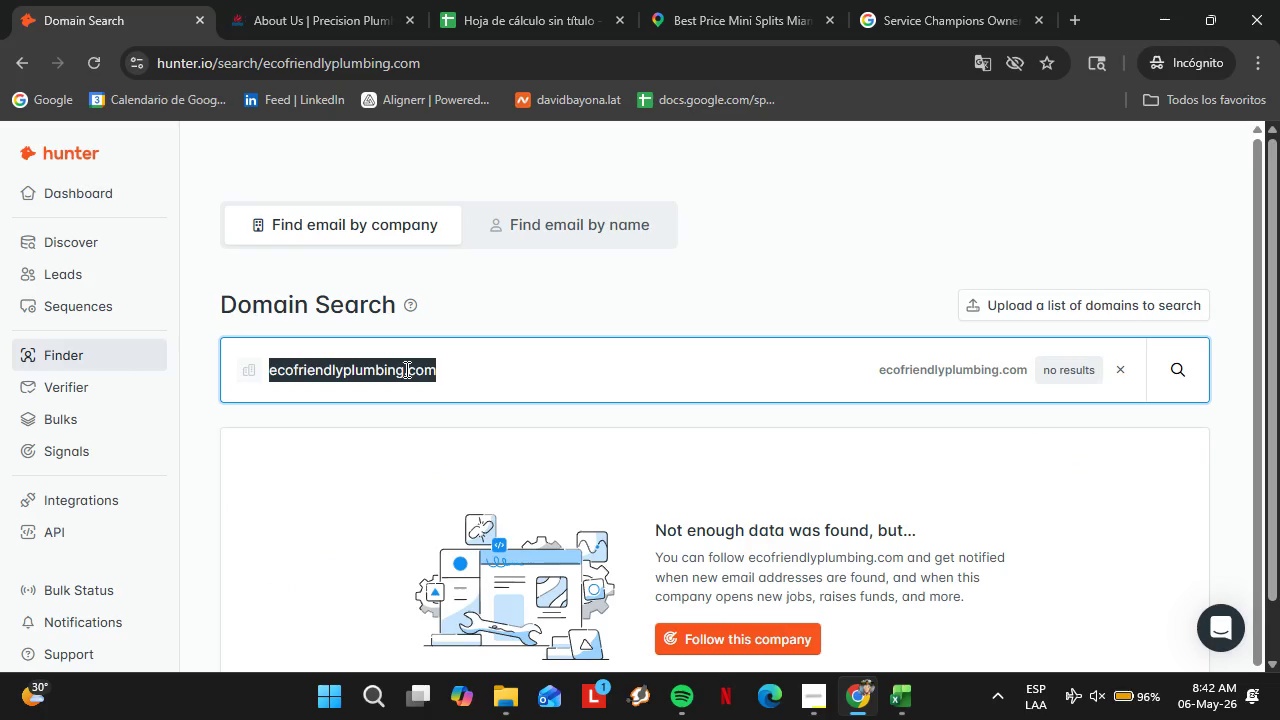 
triple_click([405, 369])
 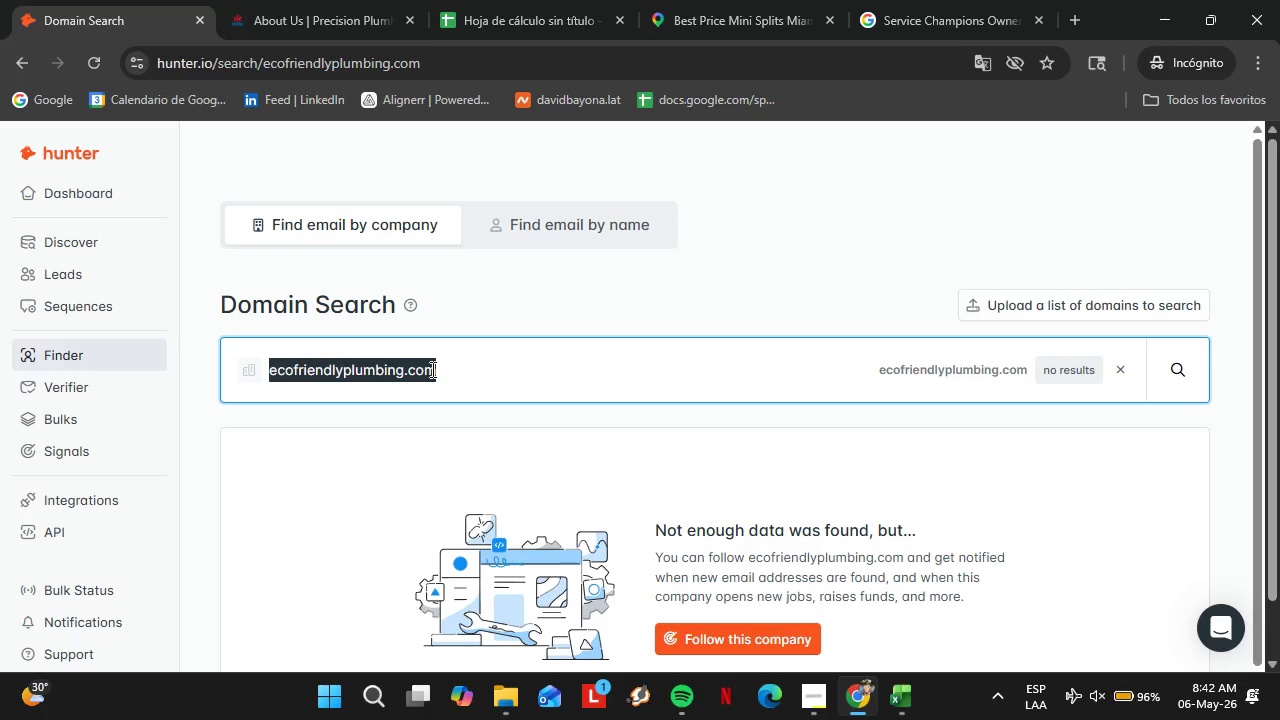 
type(firstchip)
key(Backspace)
key(Backspace)
type(oiceplum)
 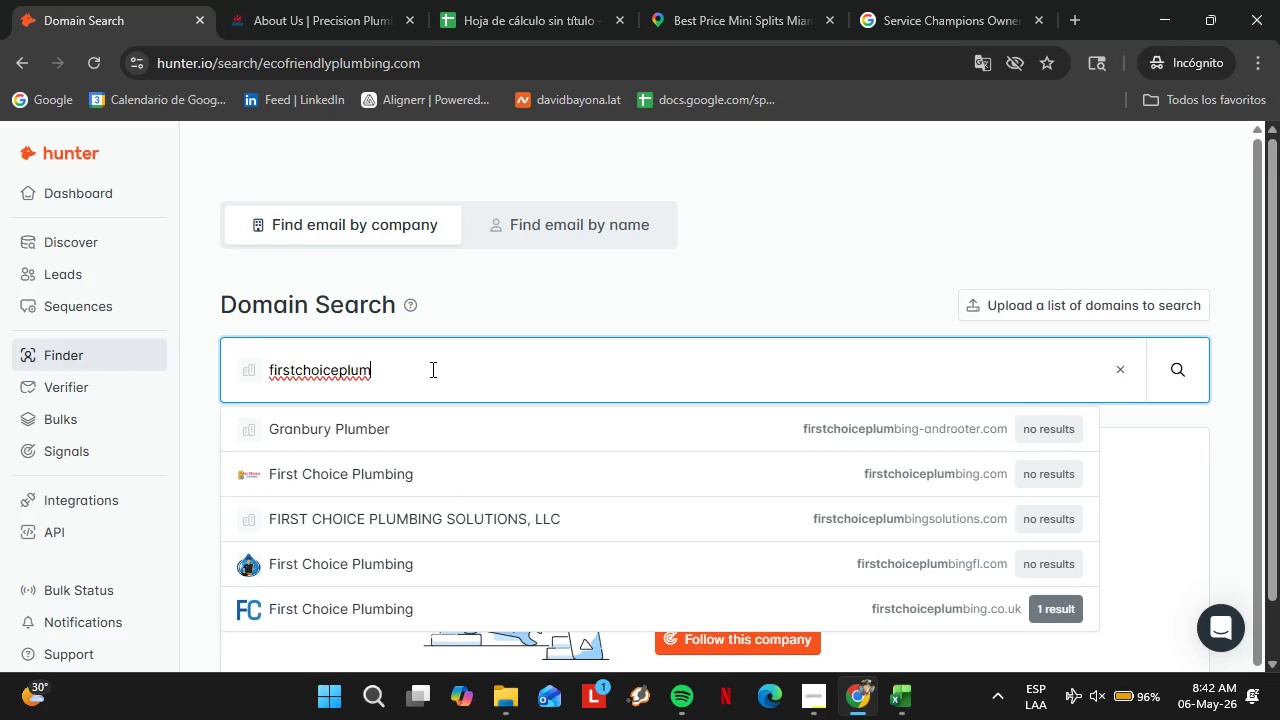 
key(ArrowDown)
 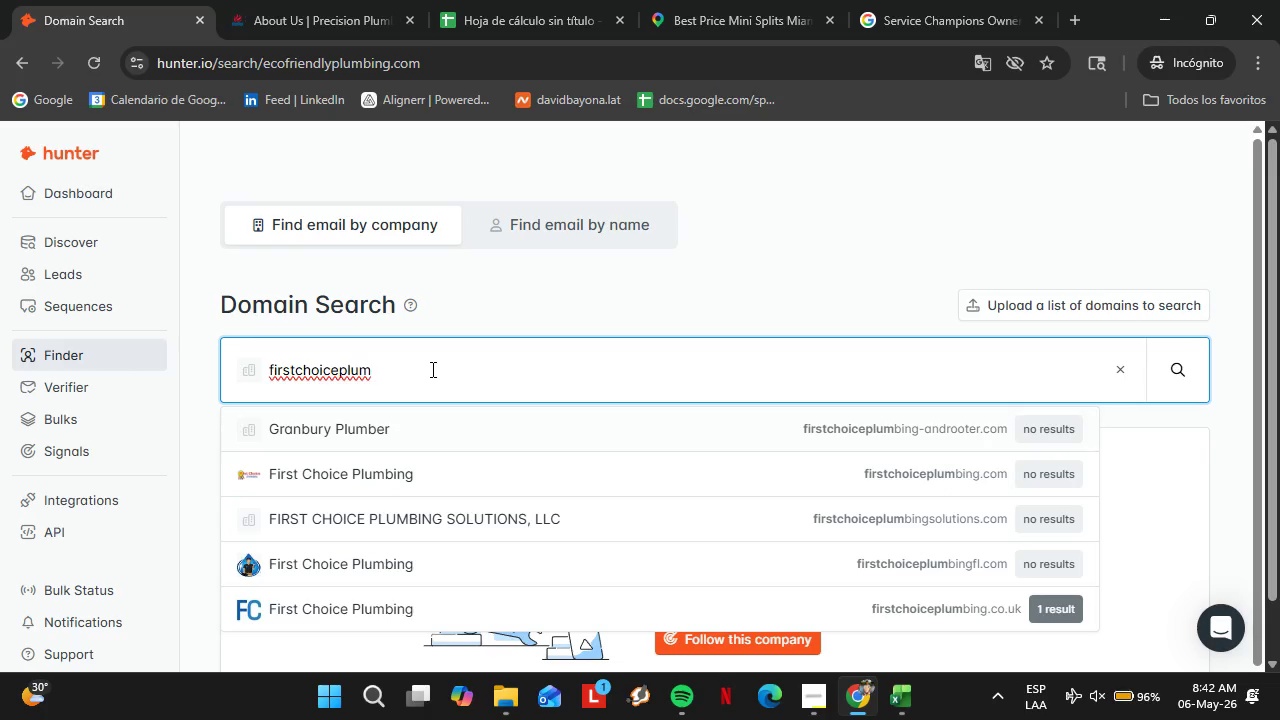 
key(ArrowDown)
 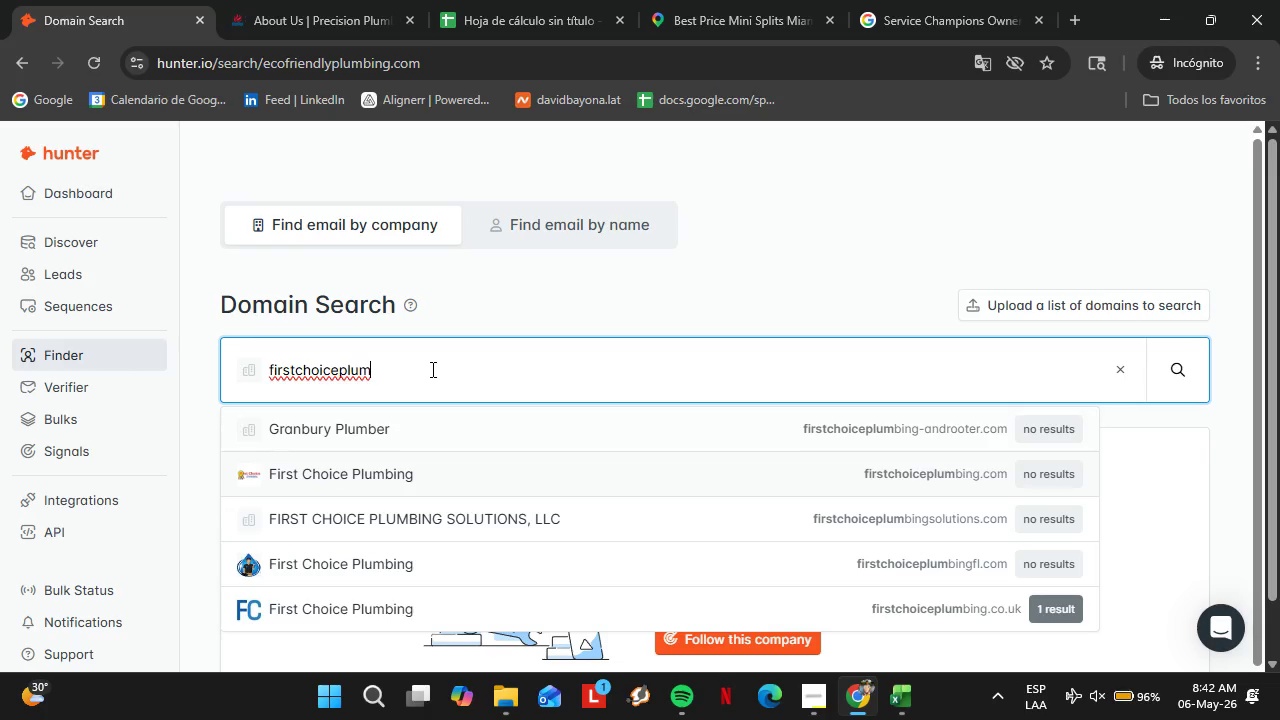 
key(Enter)
 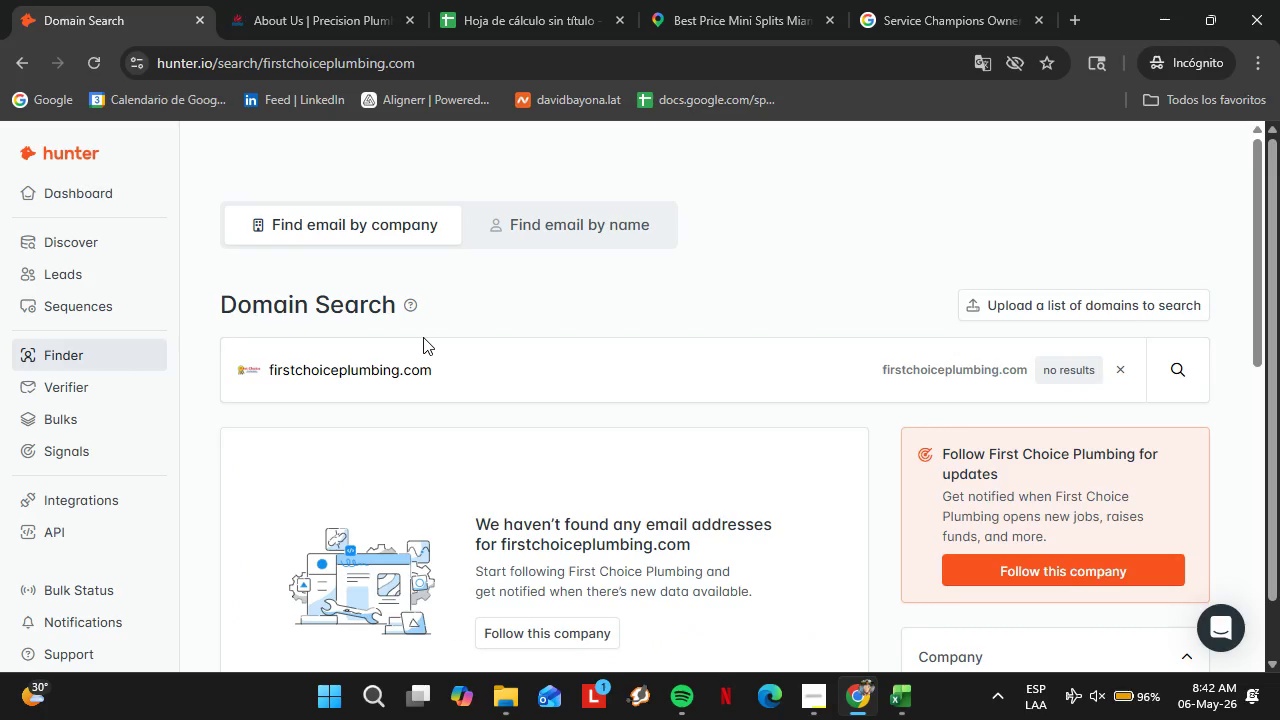 
double_click([446, 354])
 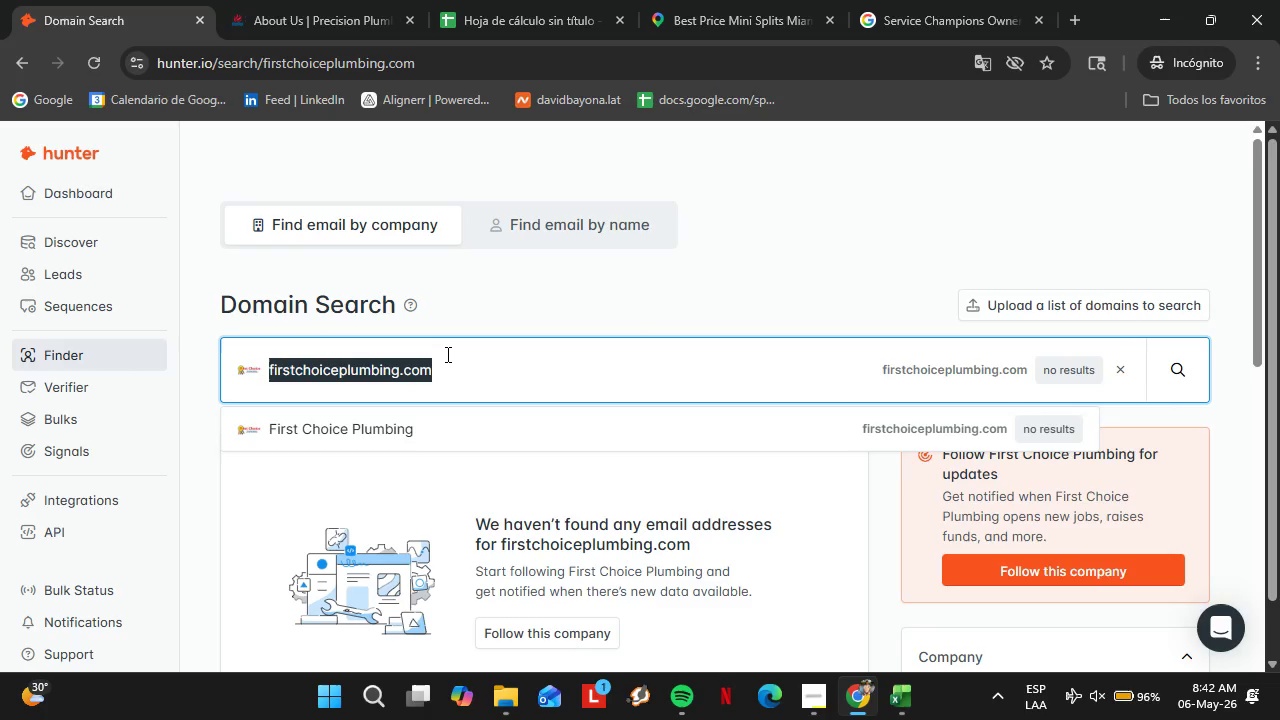 
triple_click([446, 354])
 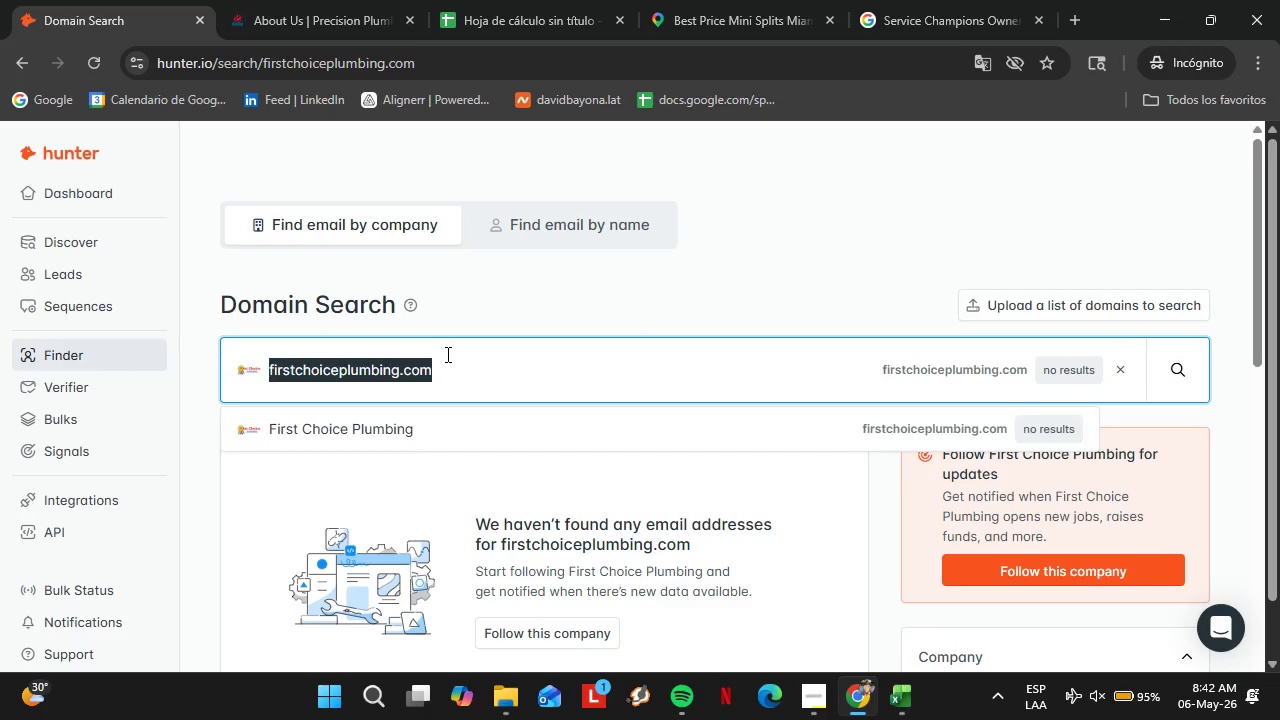 
type(brightb)
key(Backspace)
type(view.com)
 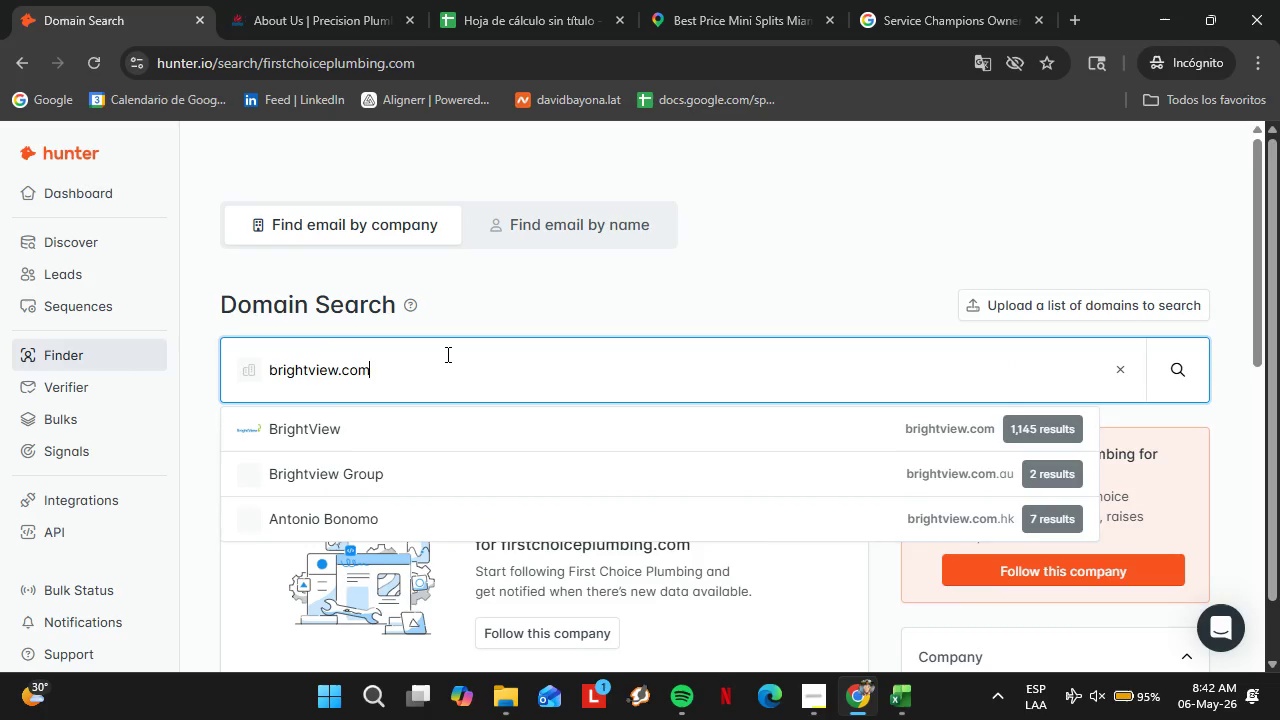 
key(Enter)
 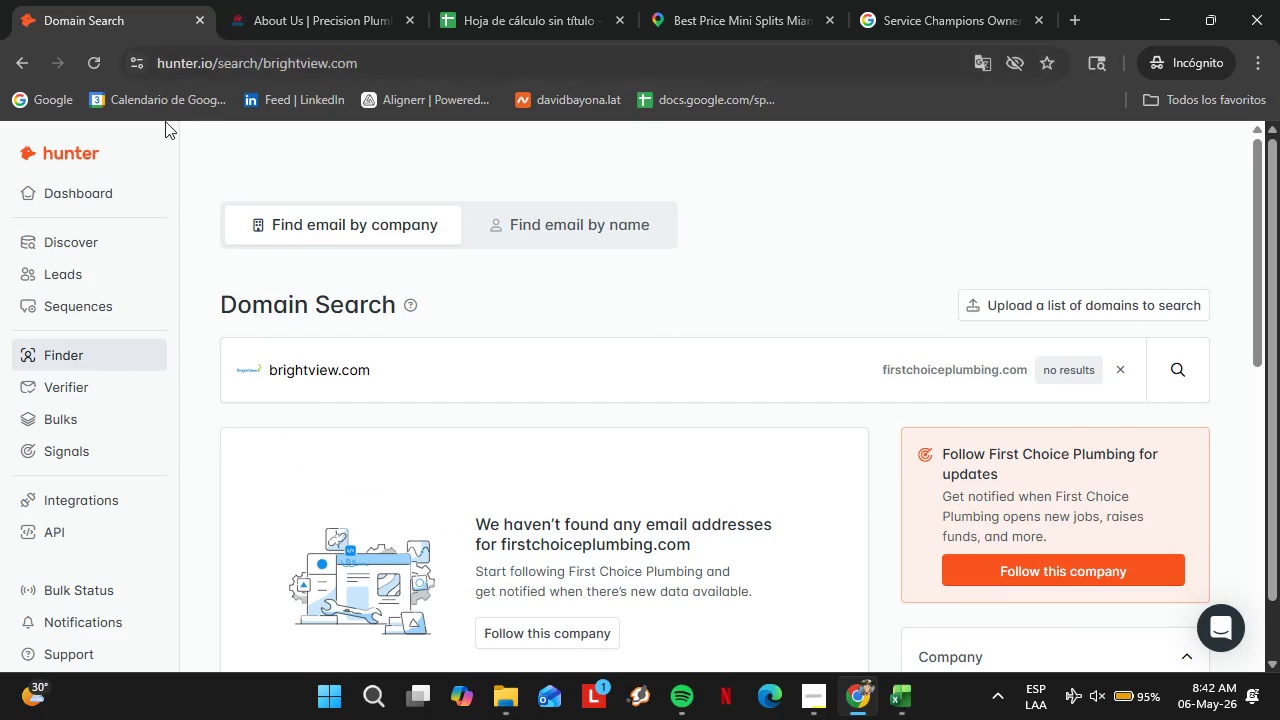 
scroll: coordinate [390, 386], scroll_direction: down, amount: 3.0
 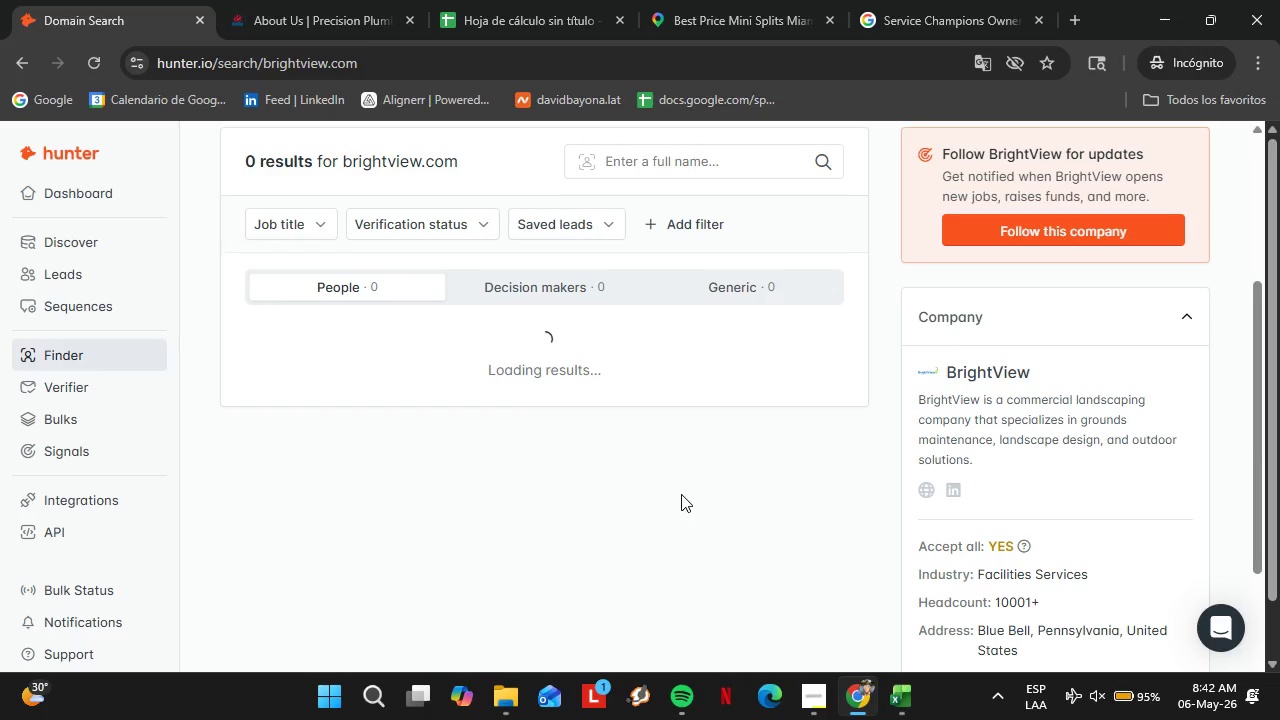 
scroll: coordinate [520, 404], scroll_direction: up, amount: 2.0
 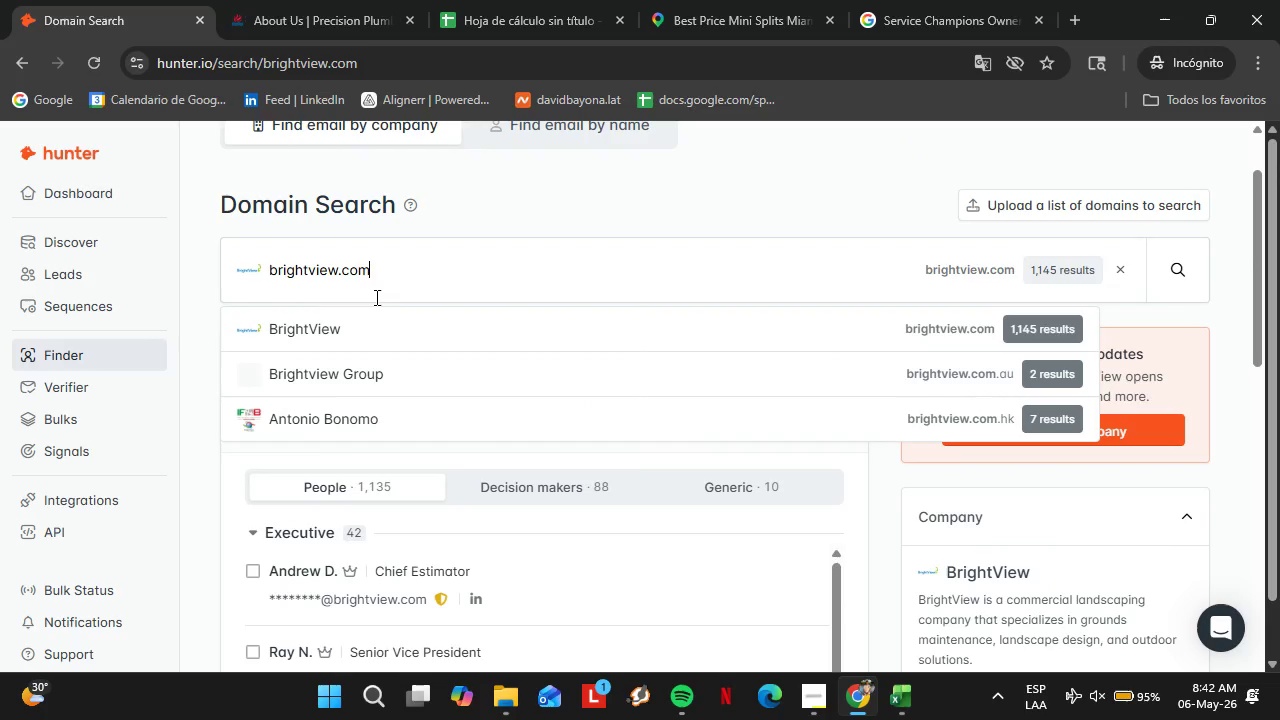 
double_click([375, 297])
 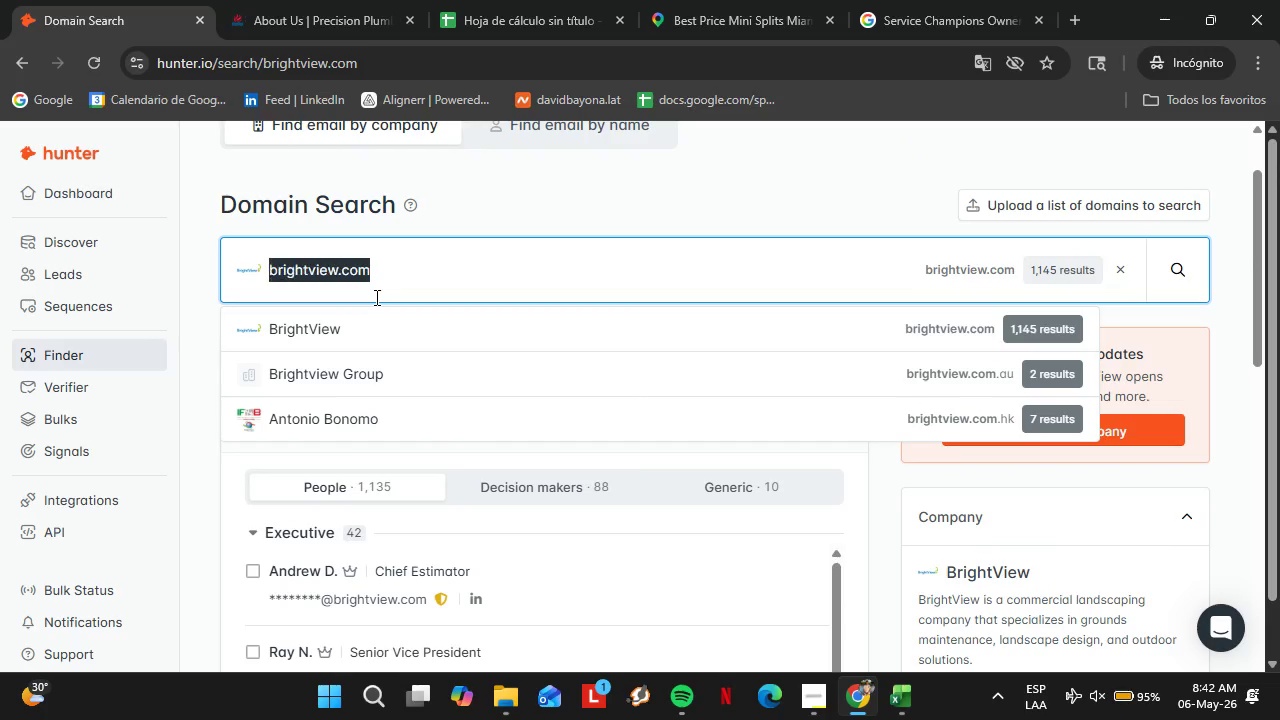 
triple_click([375, 297])
 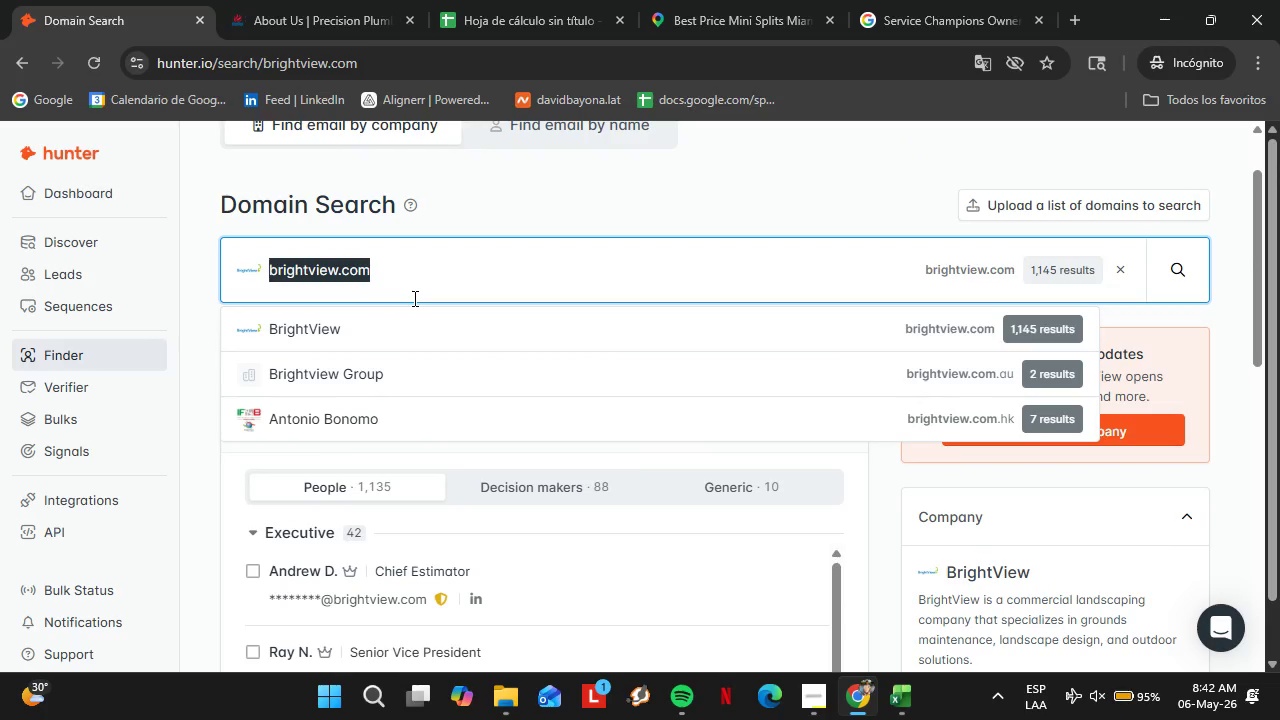 
type(valleycrest.com)
 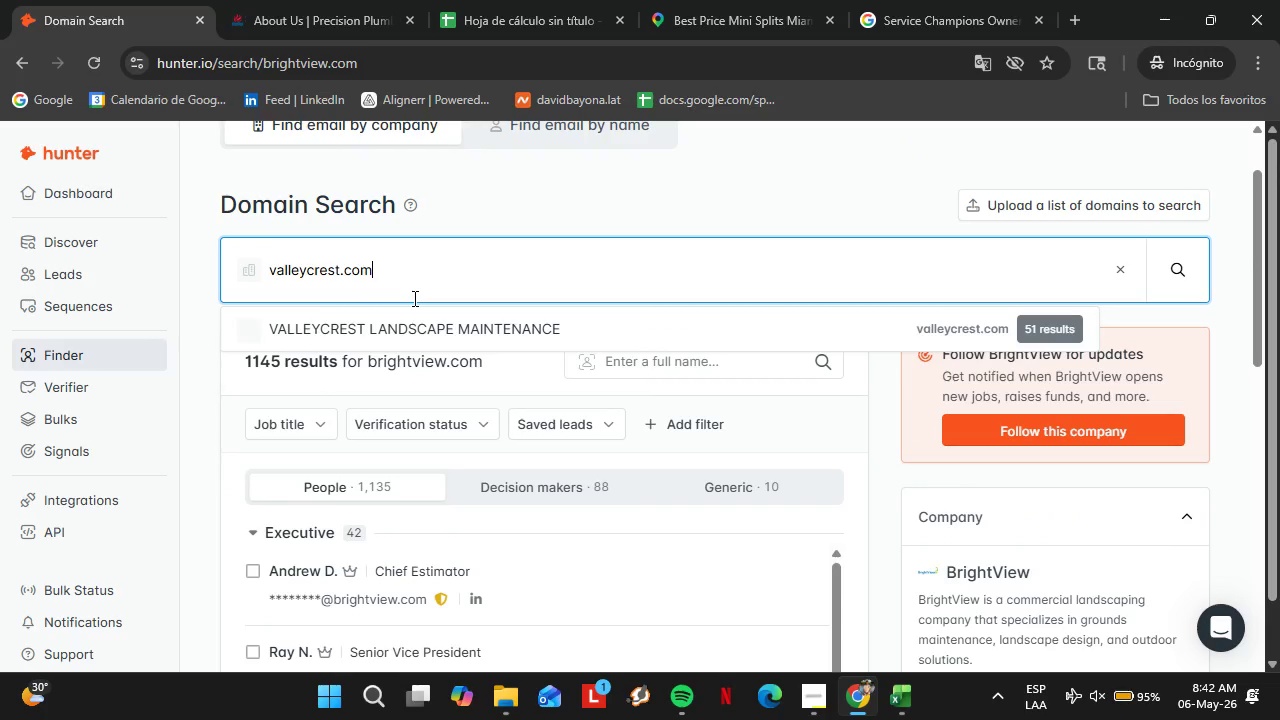 
key(Enter)
 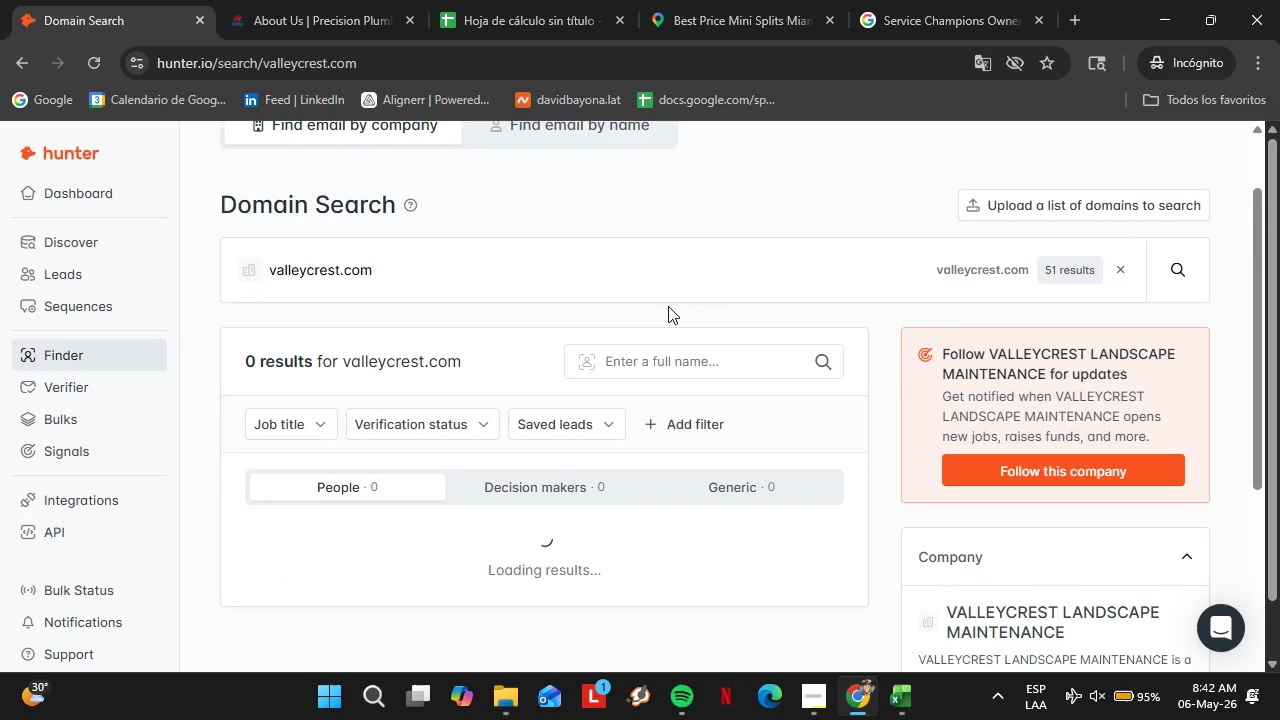 
scroll: coordinate [694, 389], scroll_direction: down, amount: 3.0
 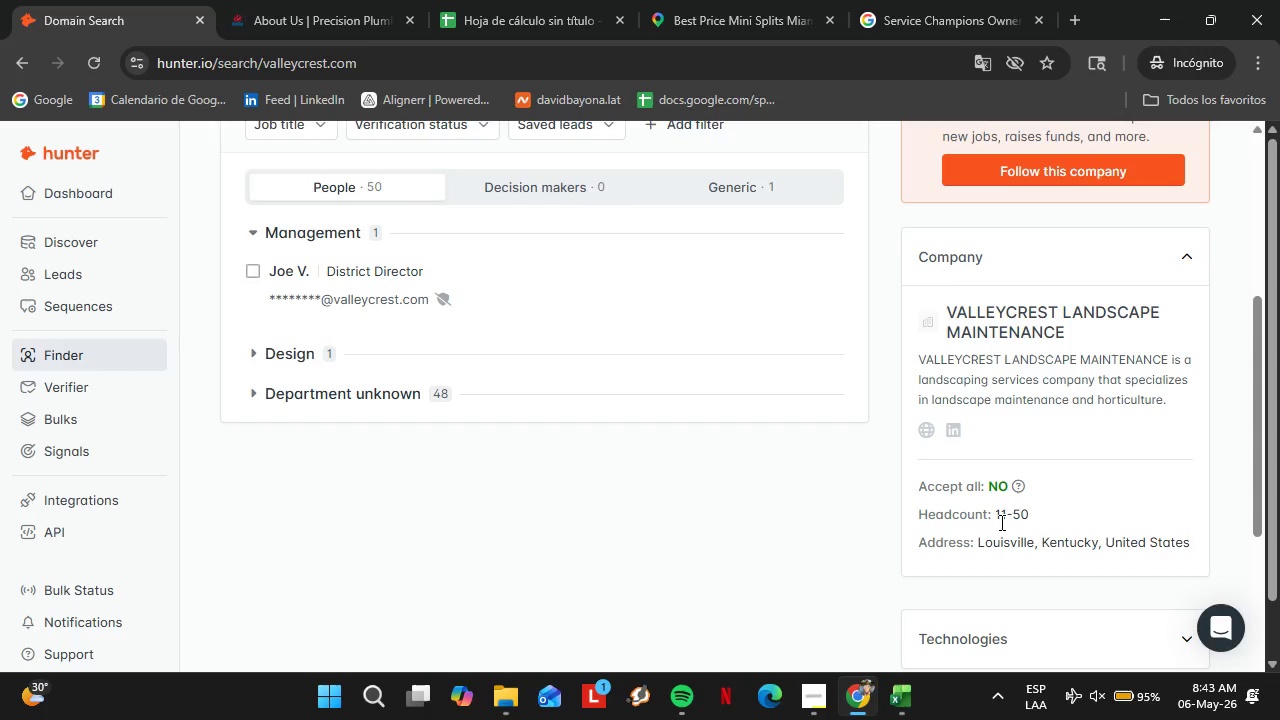 
left_click([917, 432])
 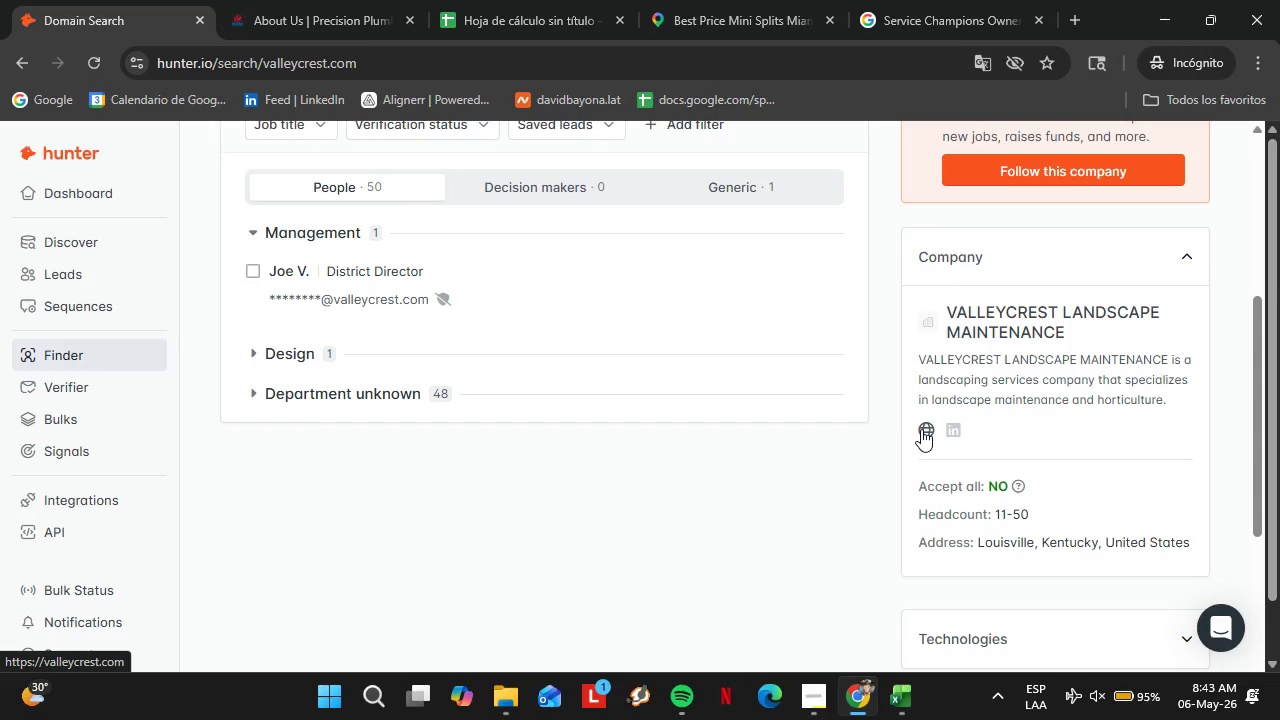 
left_click([923, 433])
 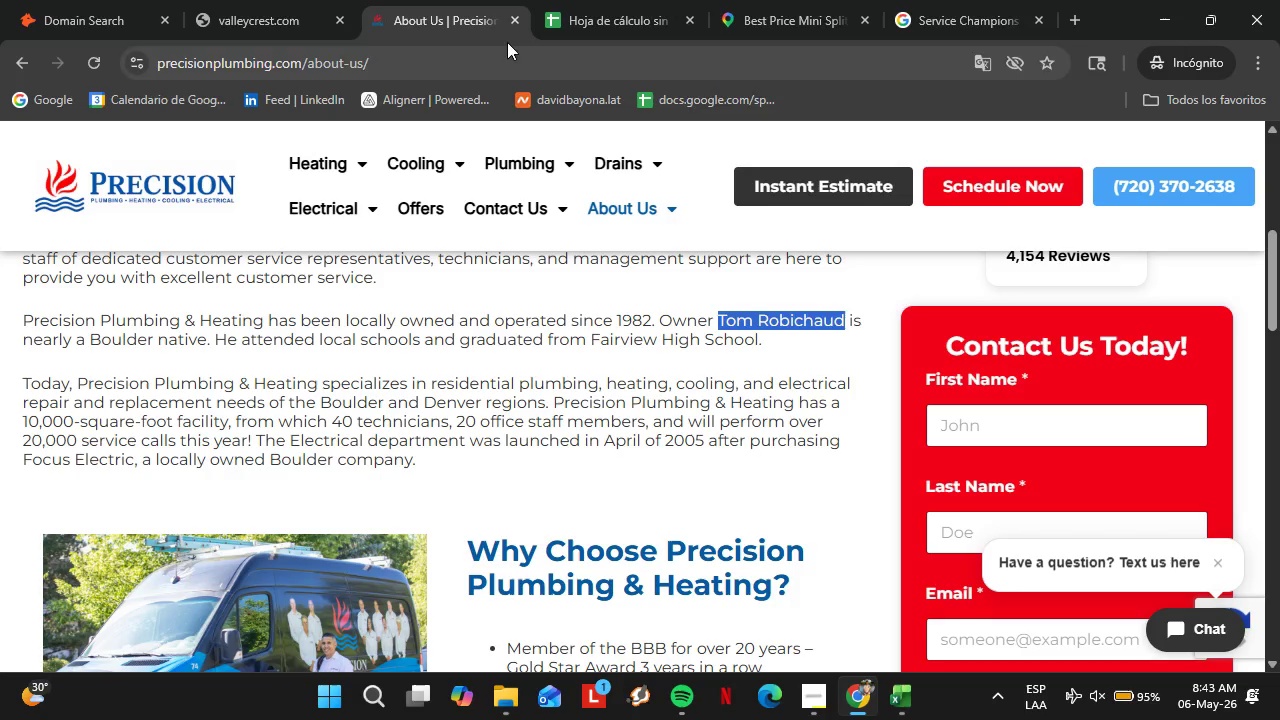 
double_click([510, 25])
 